 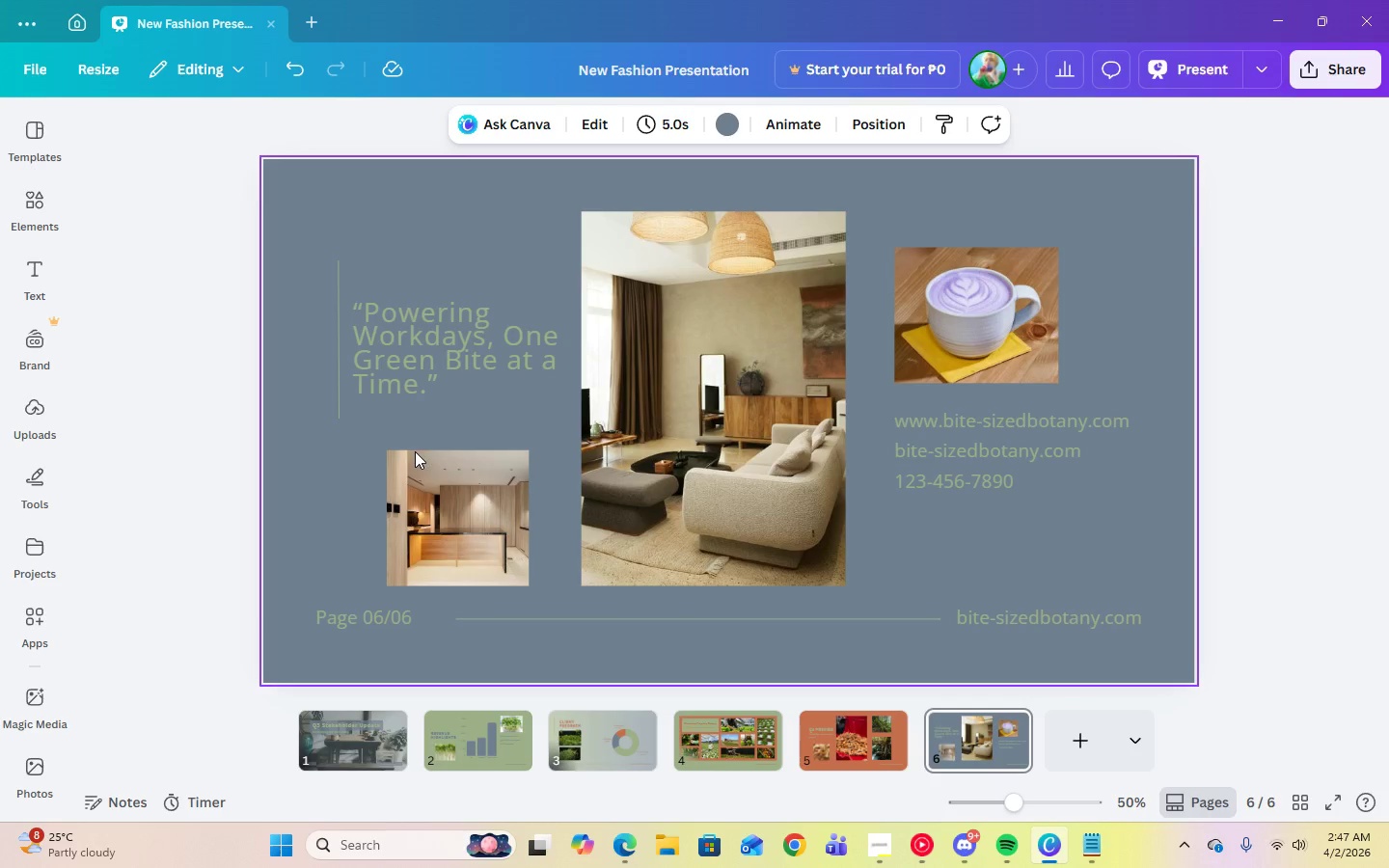 
left_click([361, 744])
 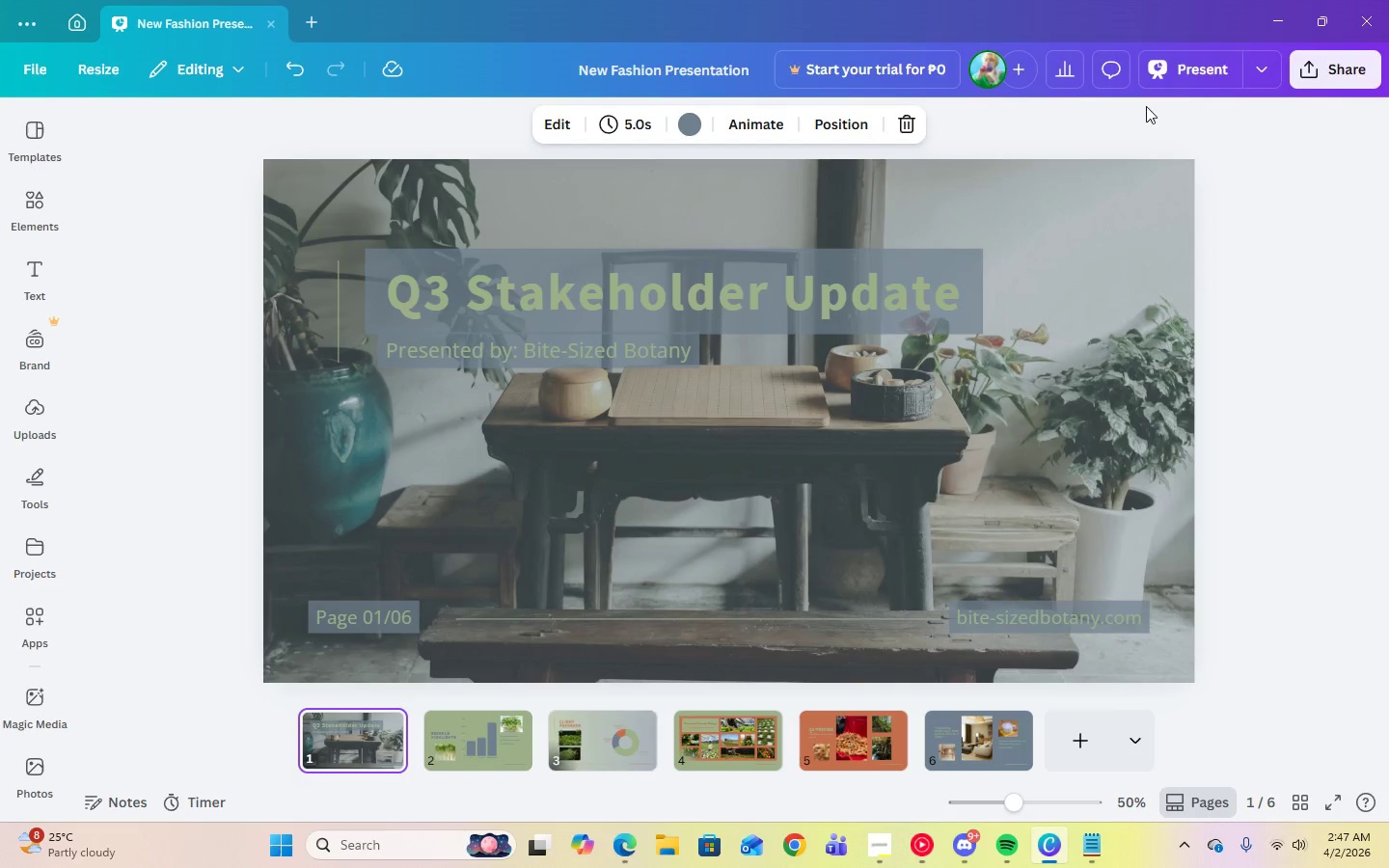 
left_click([1203, 62])
 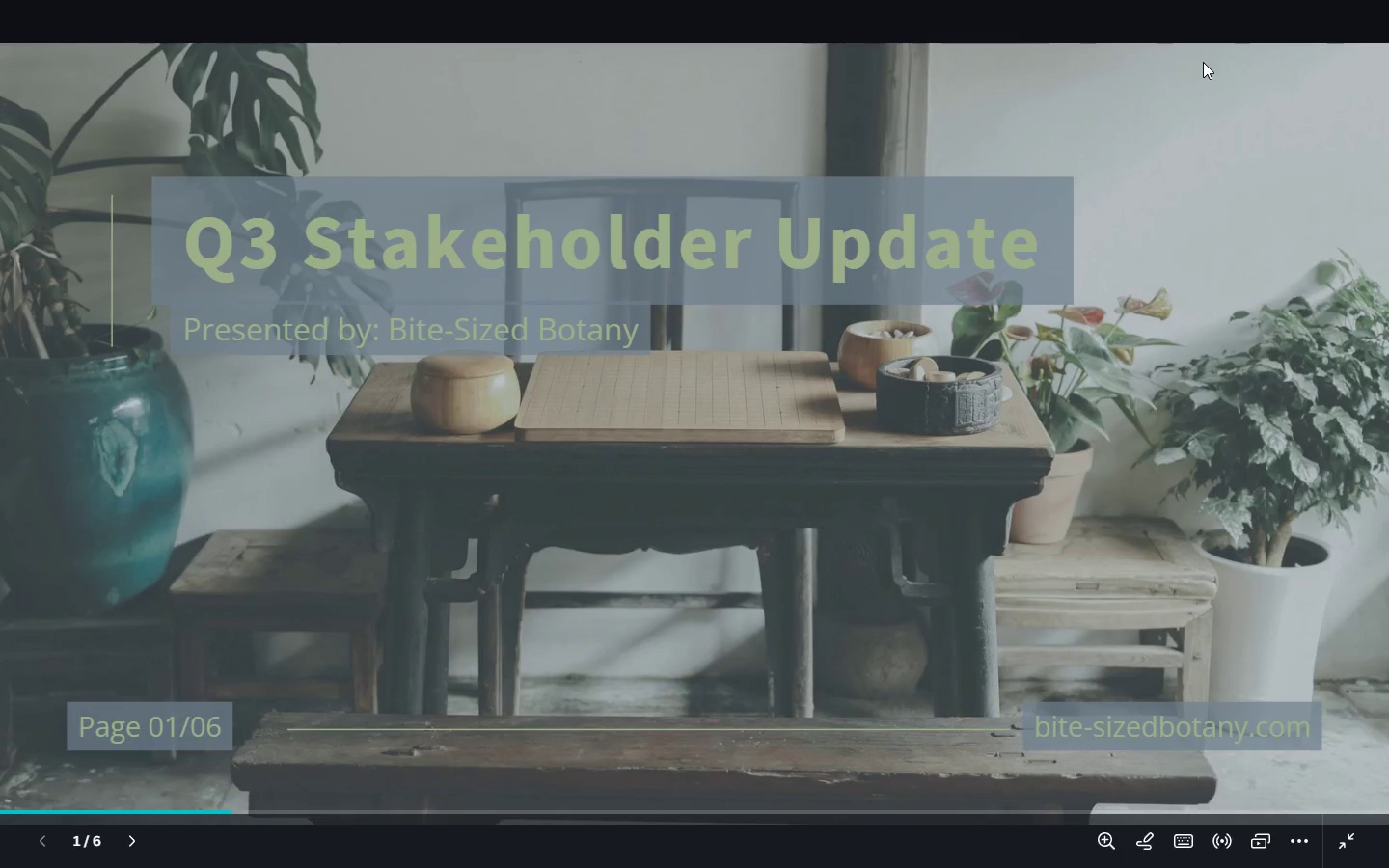 
key(ArrowRight)
 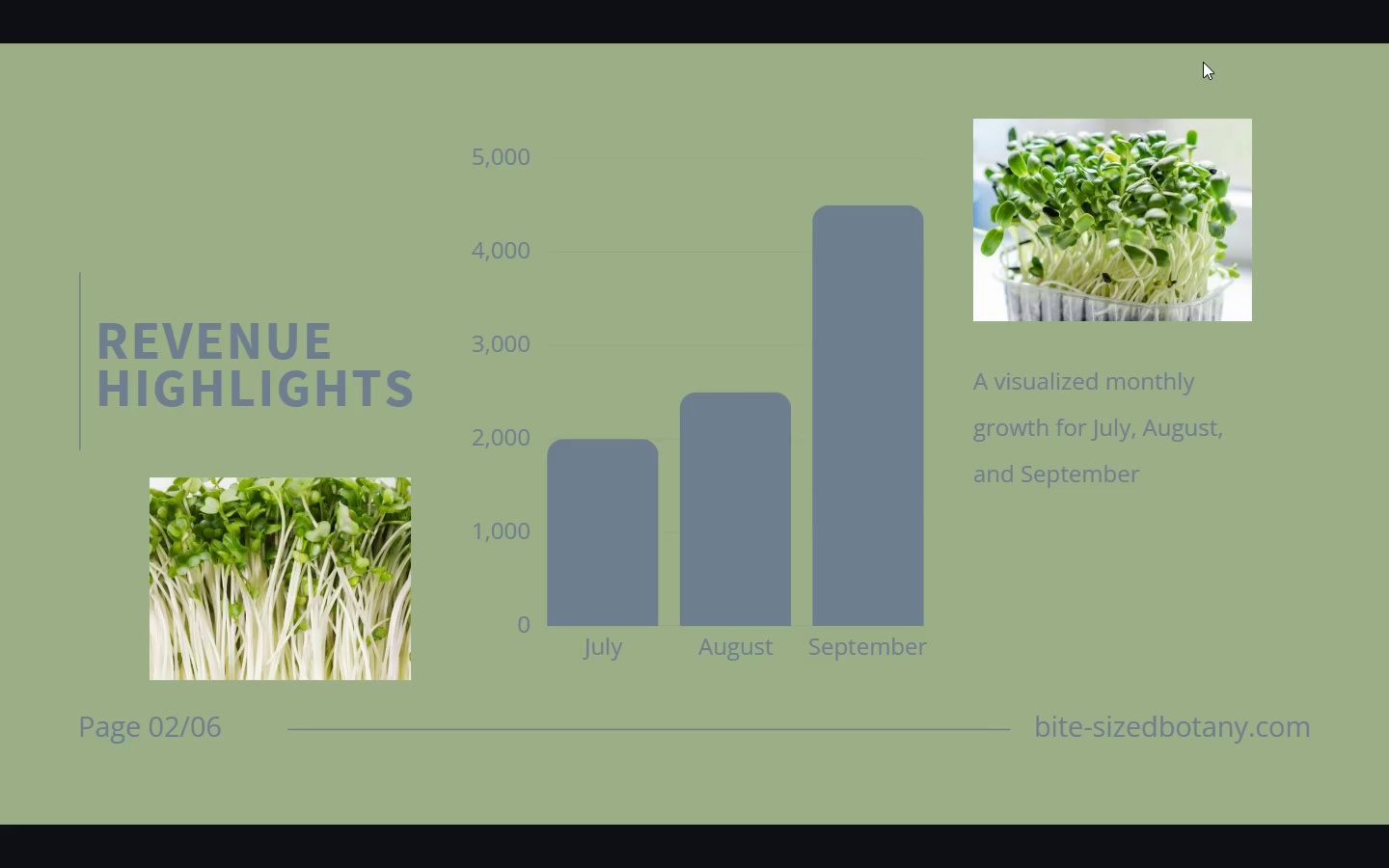 
key(ArrowLeft)
 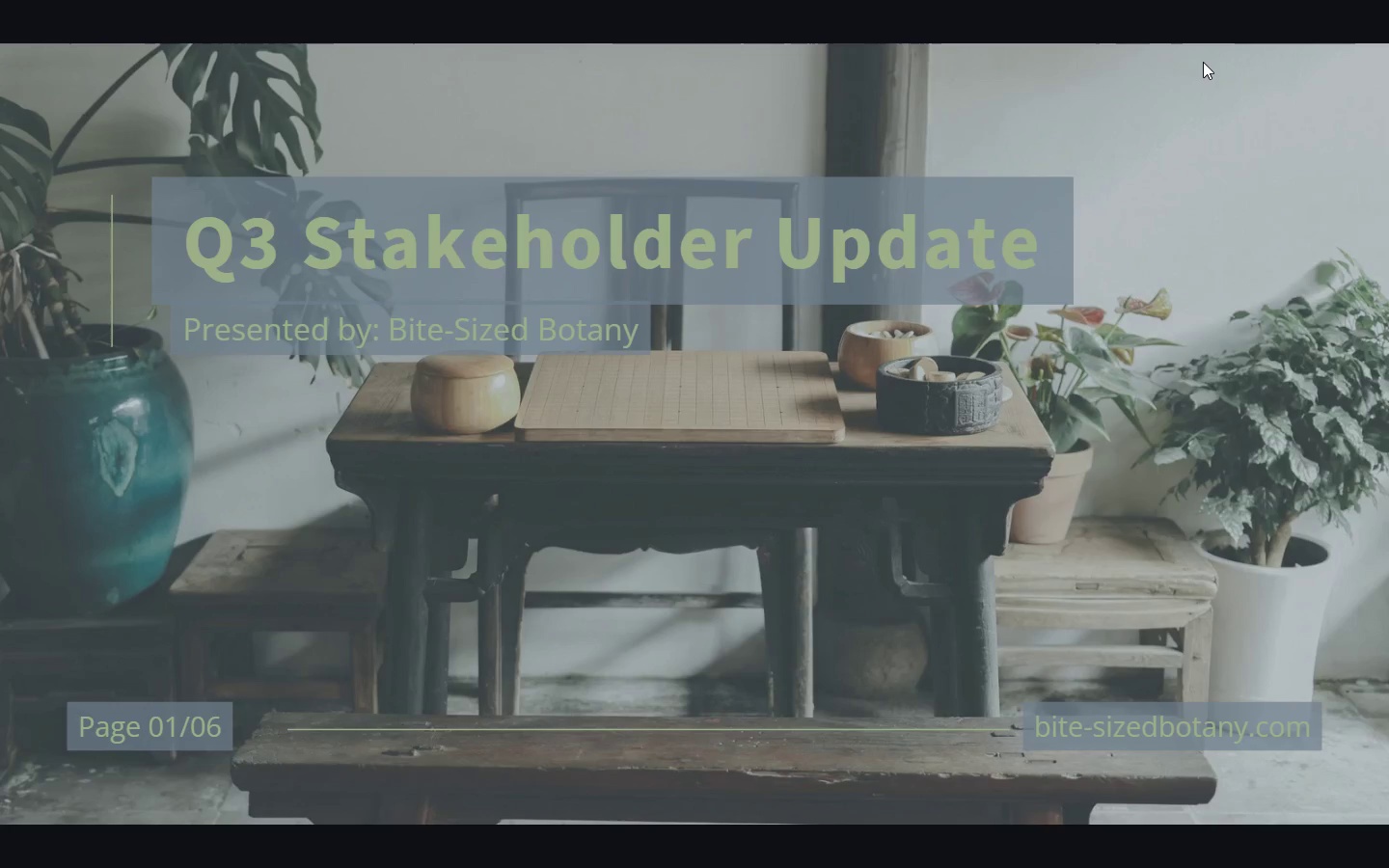 
key(Escape)
 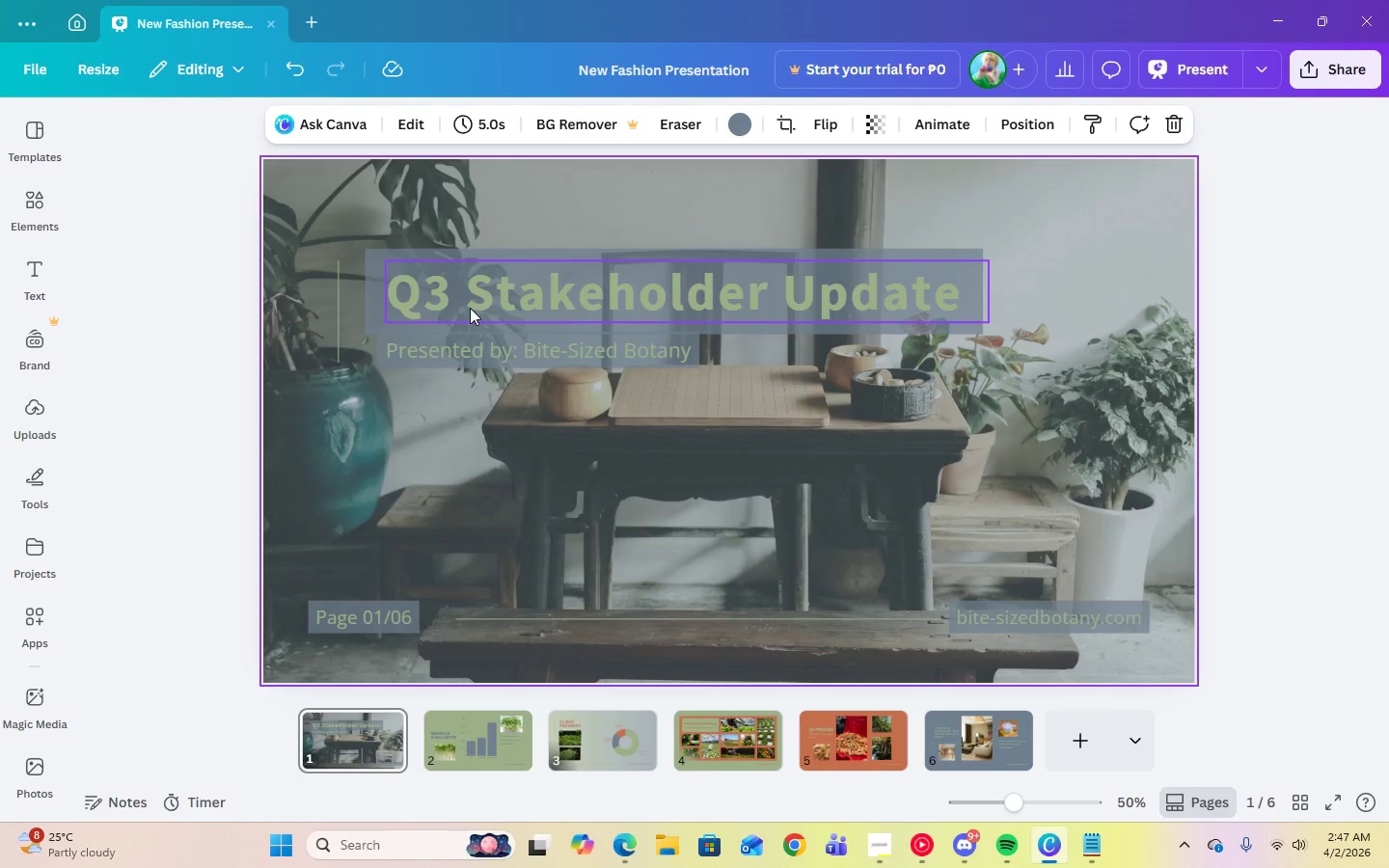 
left_click([471, 310])
 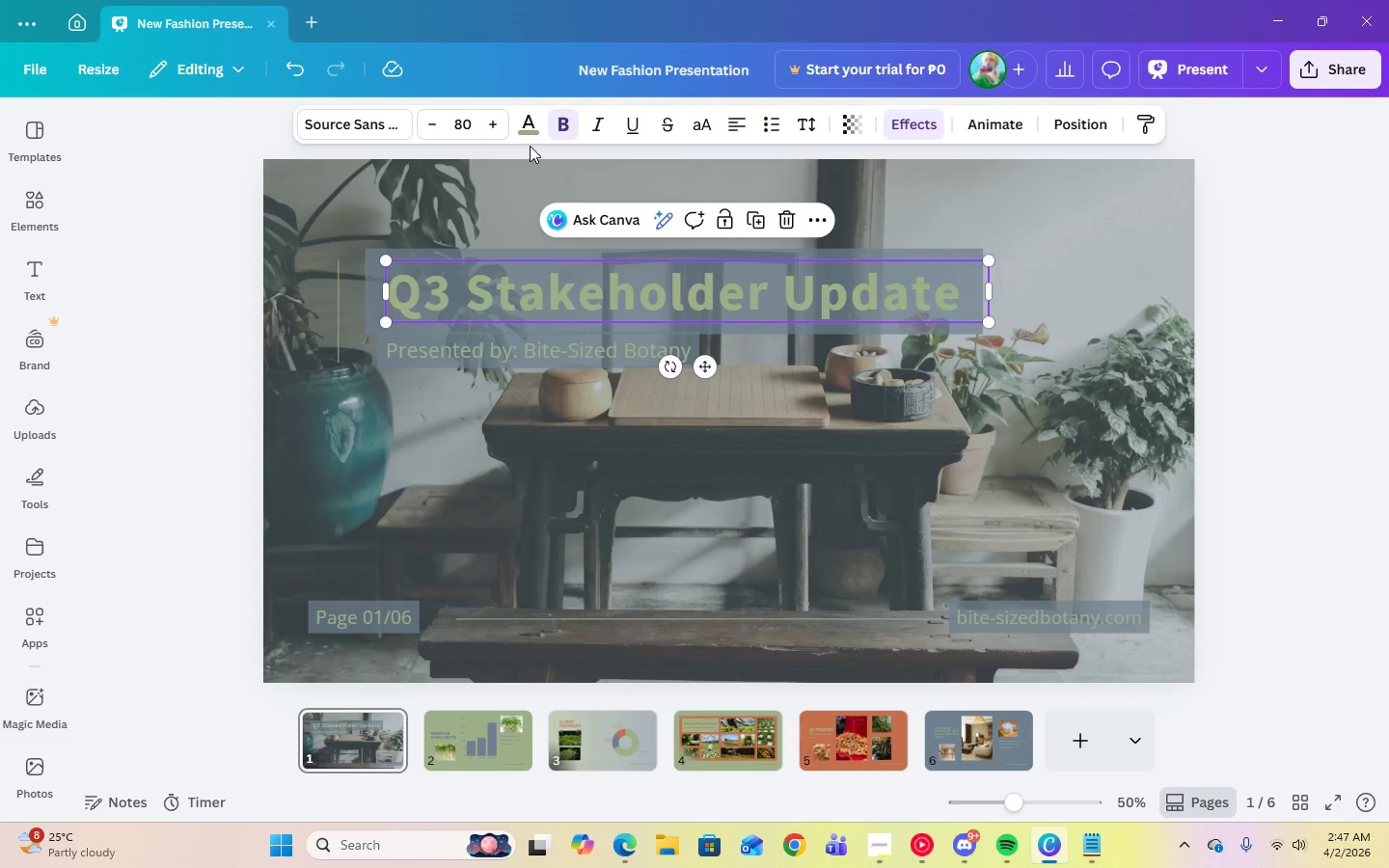 
left_click([530, 131])
 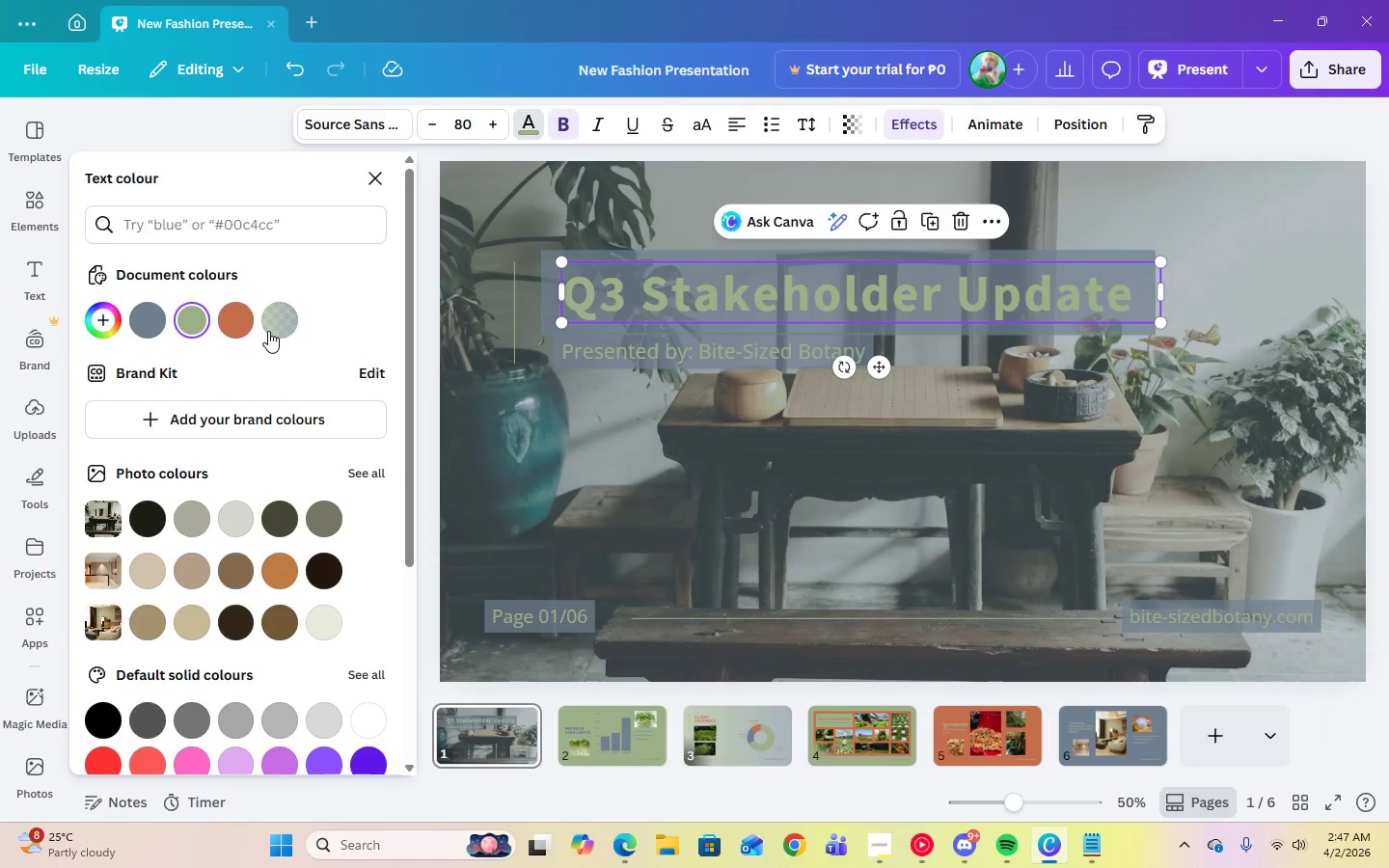 
left_click([227, 312])
 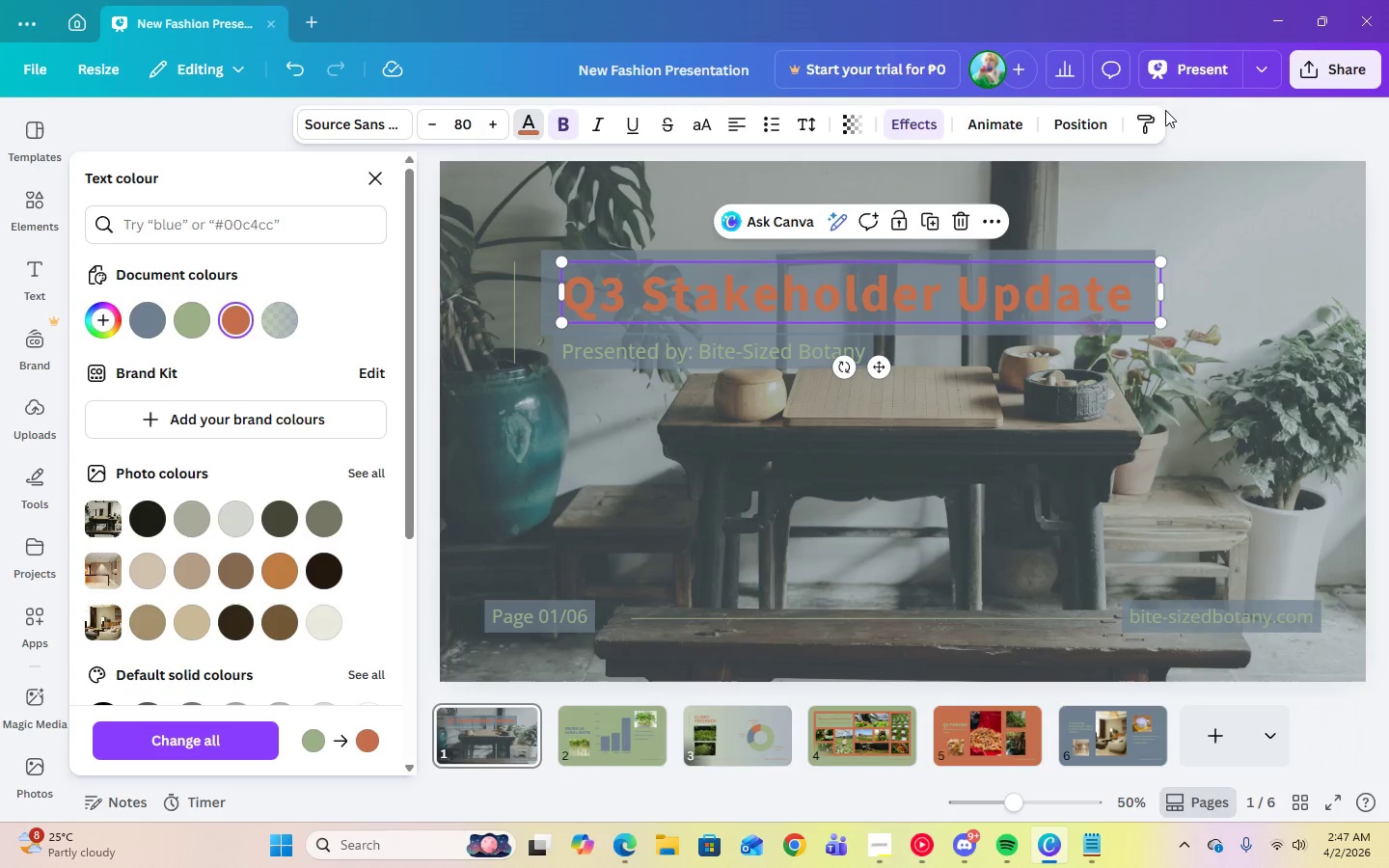 
left_click([1188, 77])
 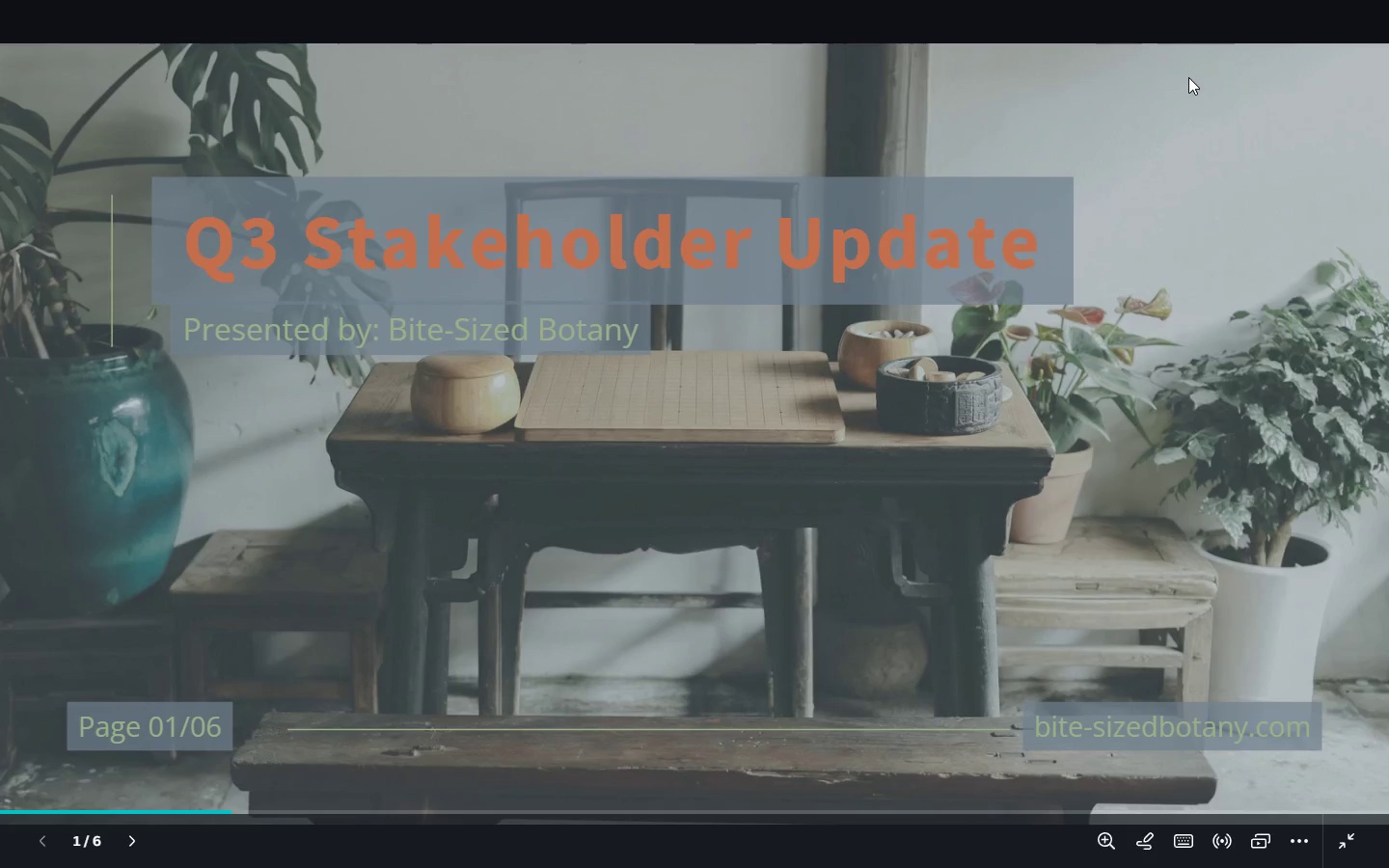 
key(Escape)
 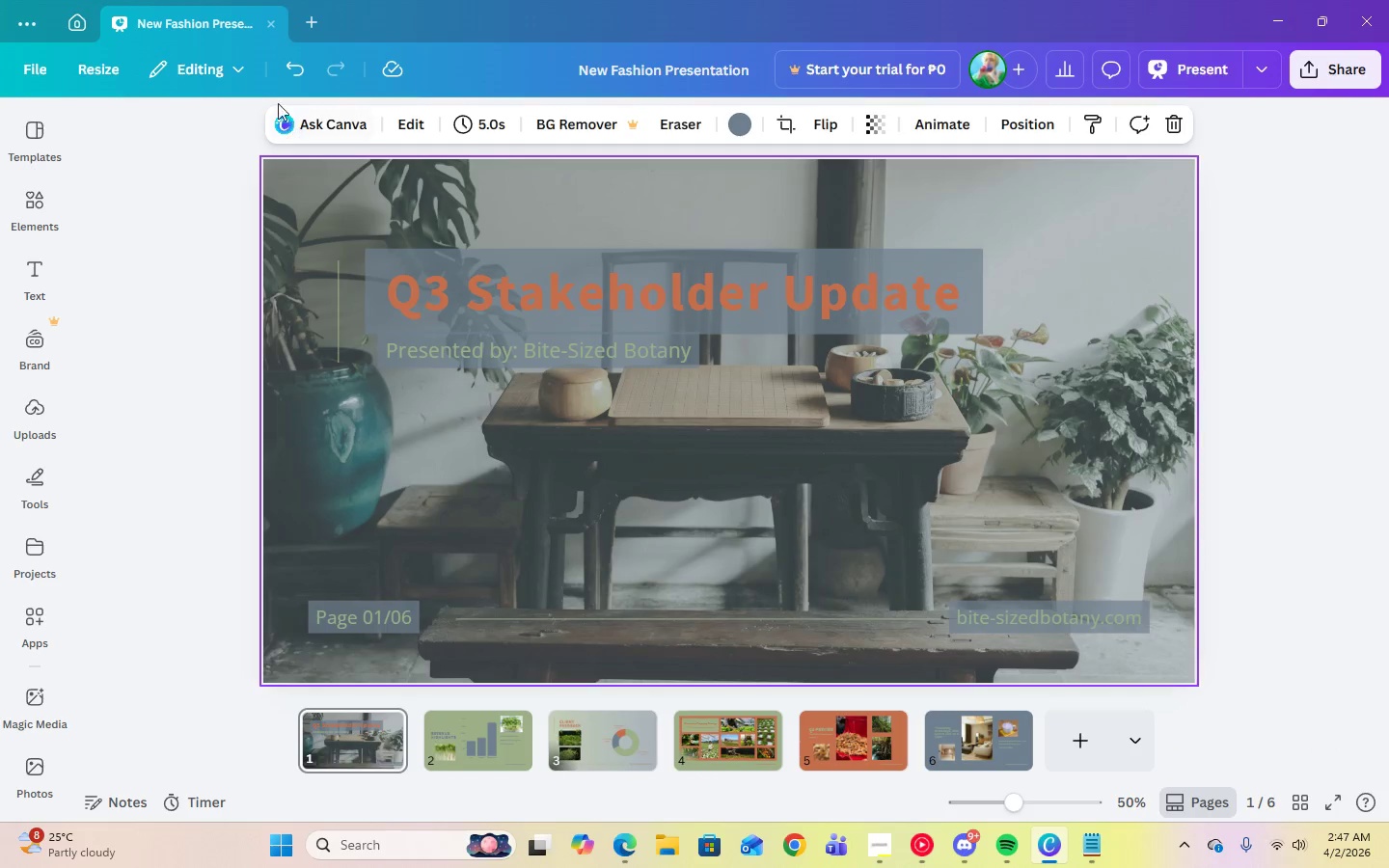 
left_click([288, 73])
 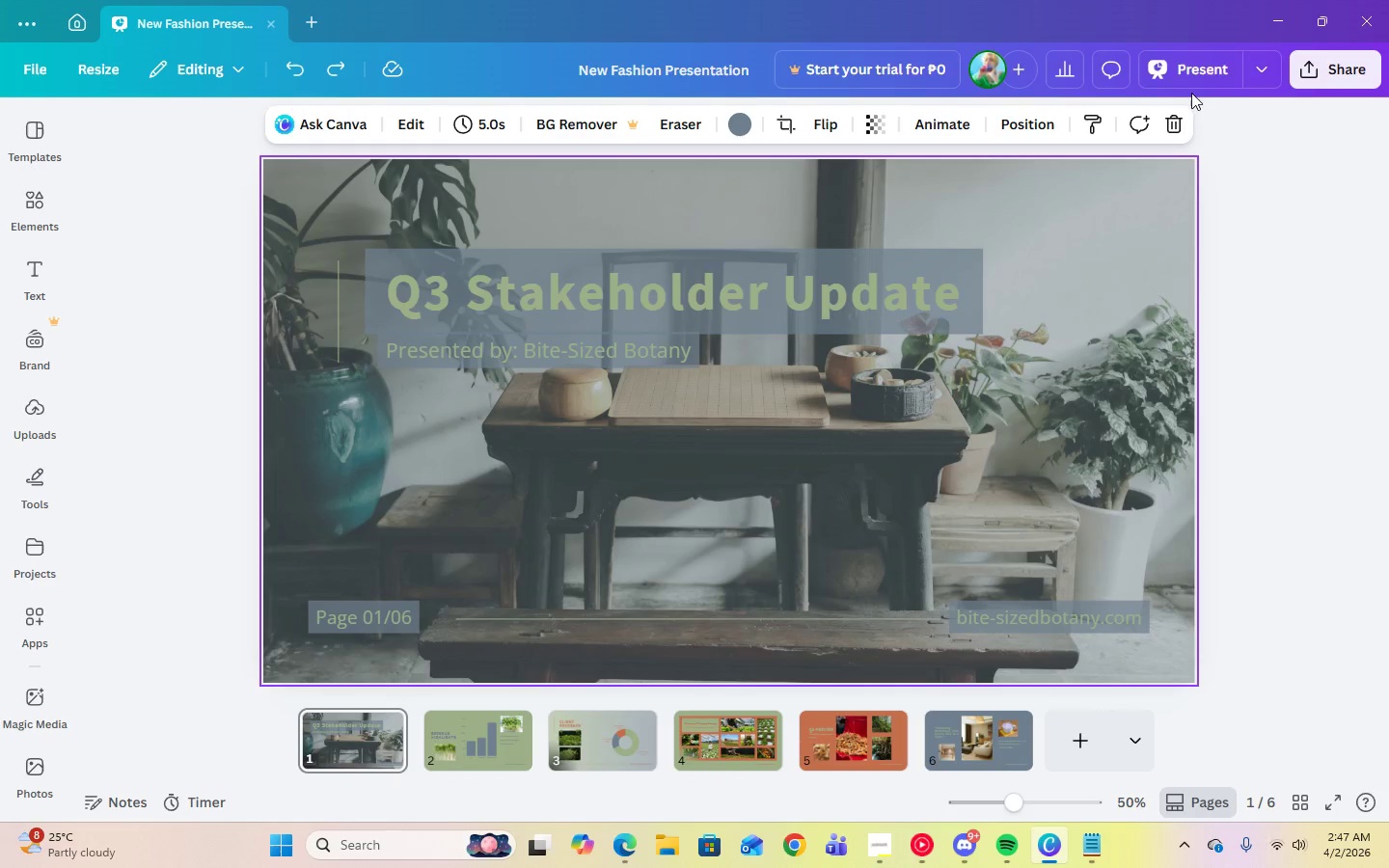 
left_click([1194, 76])
 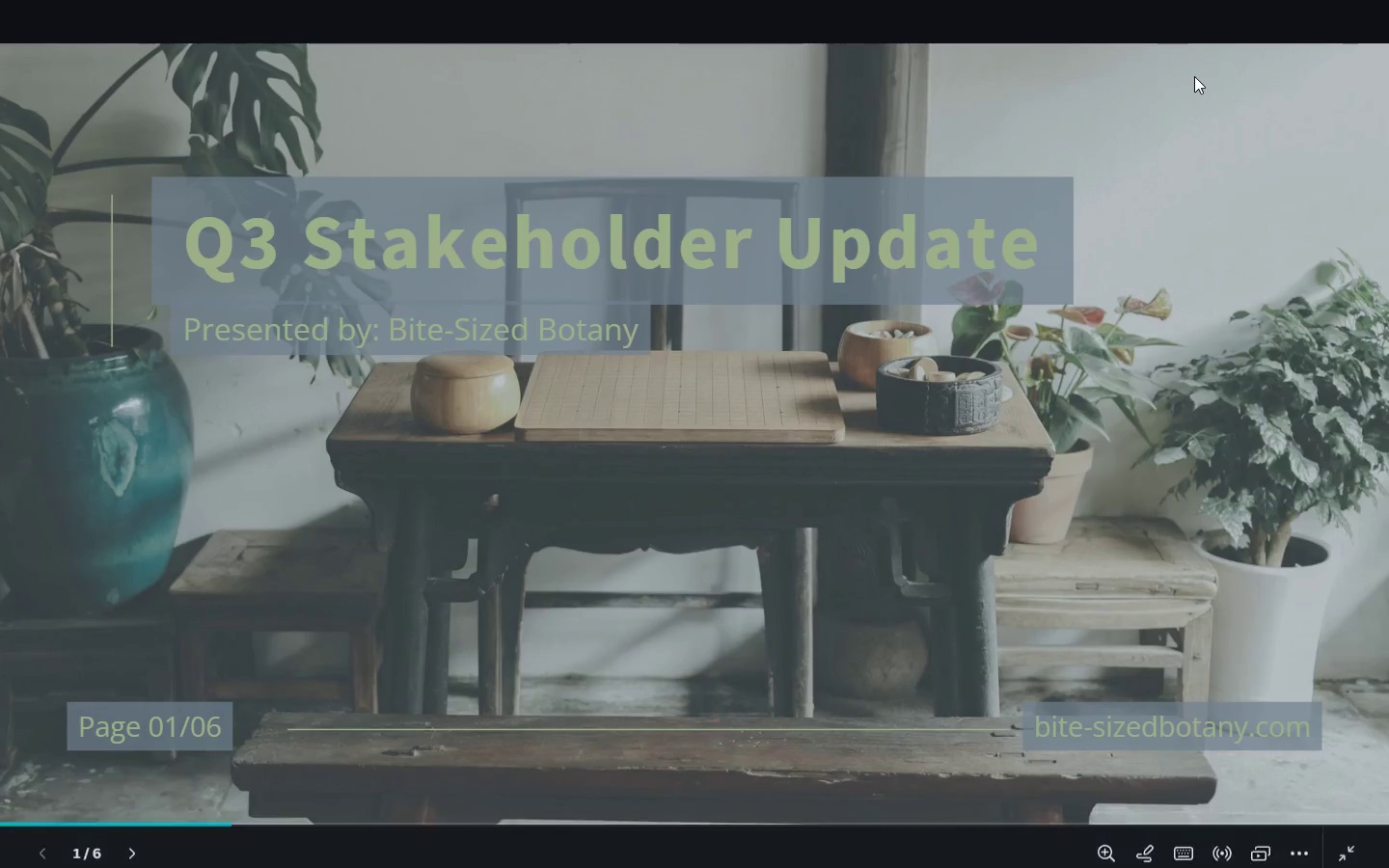 
wait(8.26)
 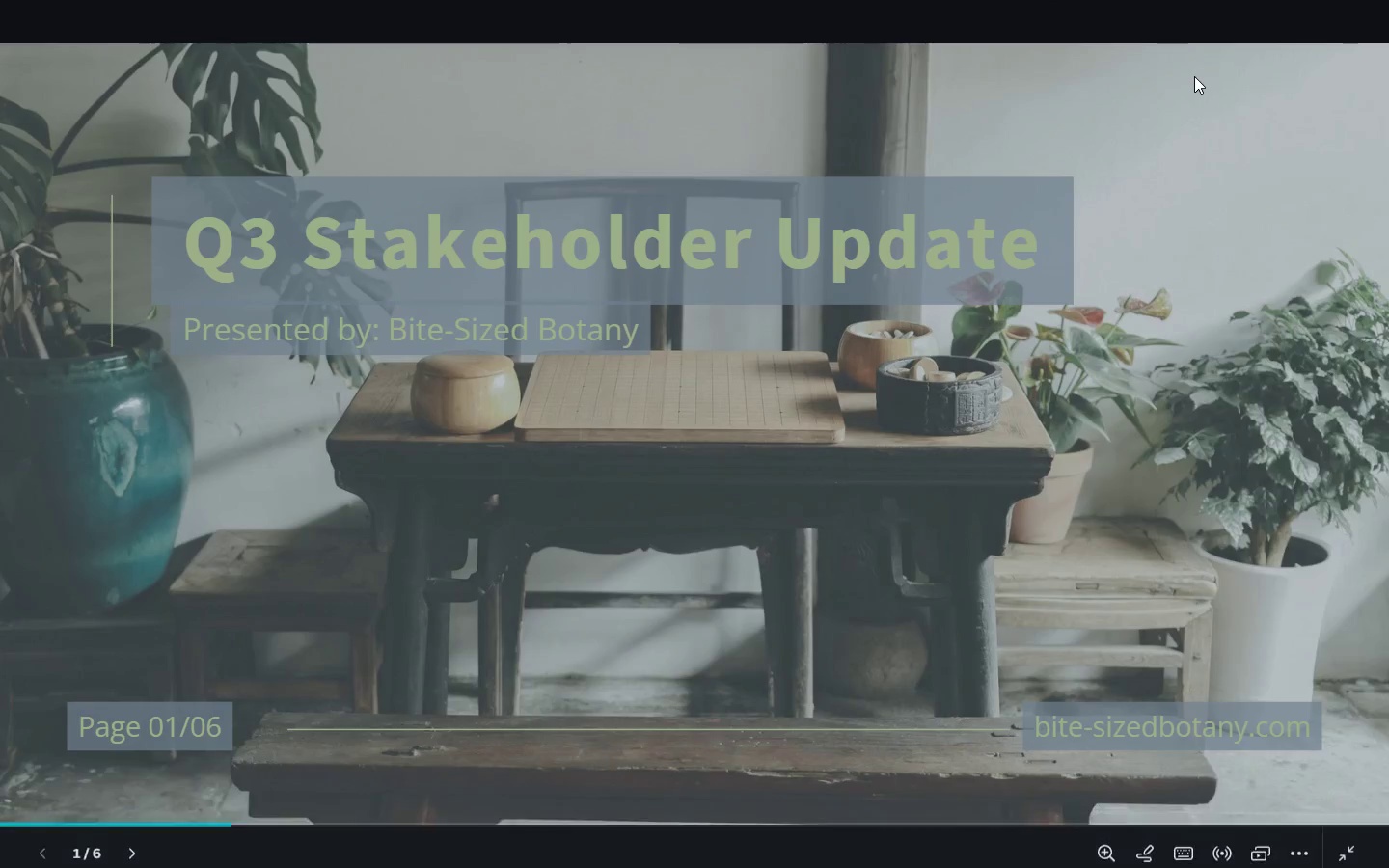 
key(Escape)
 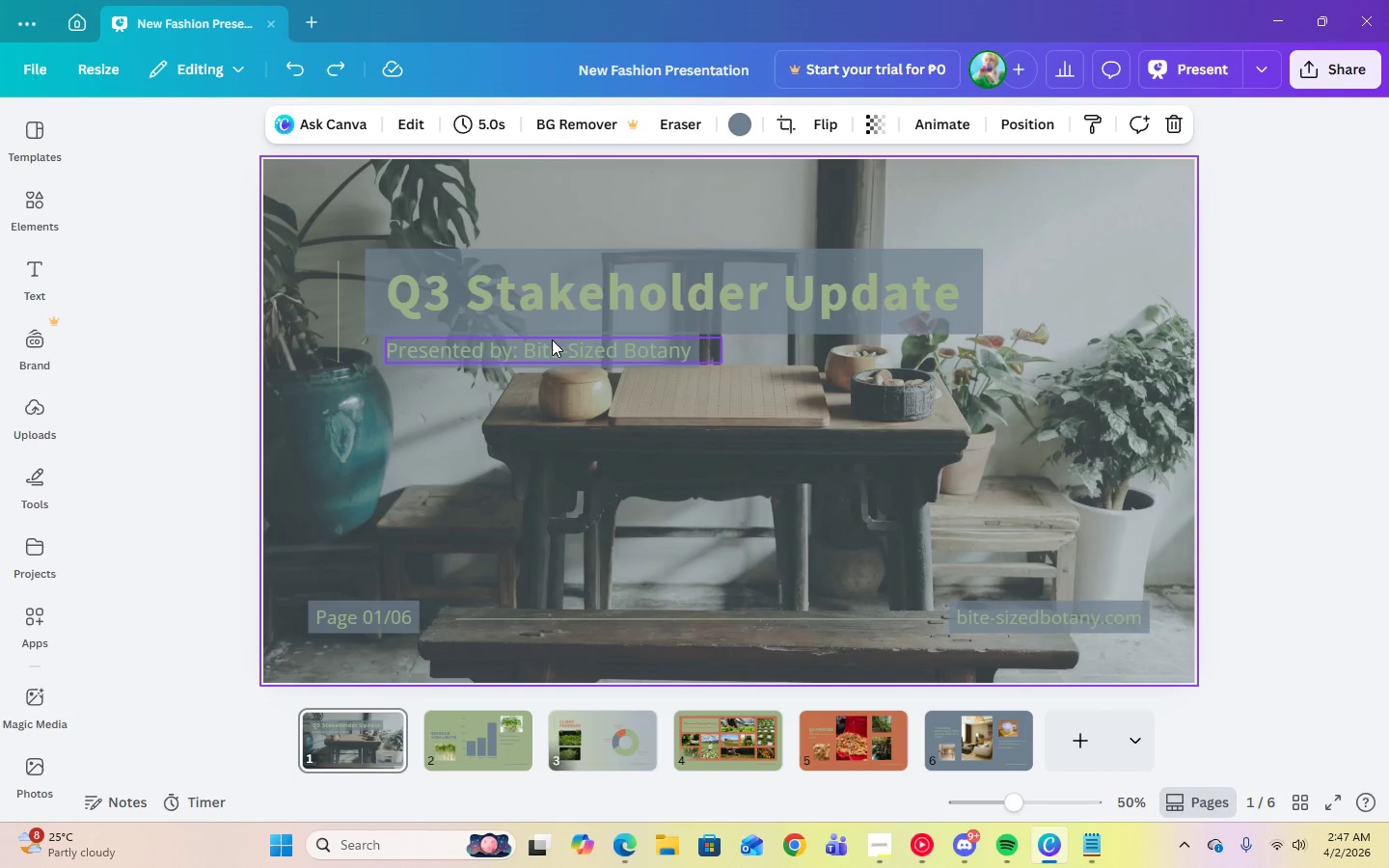 
left_click([553, 342])
 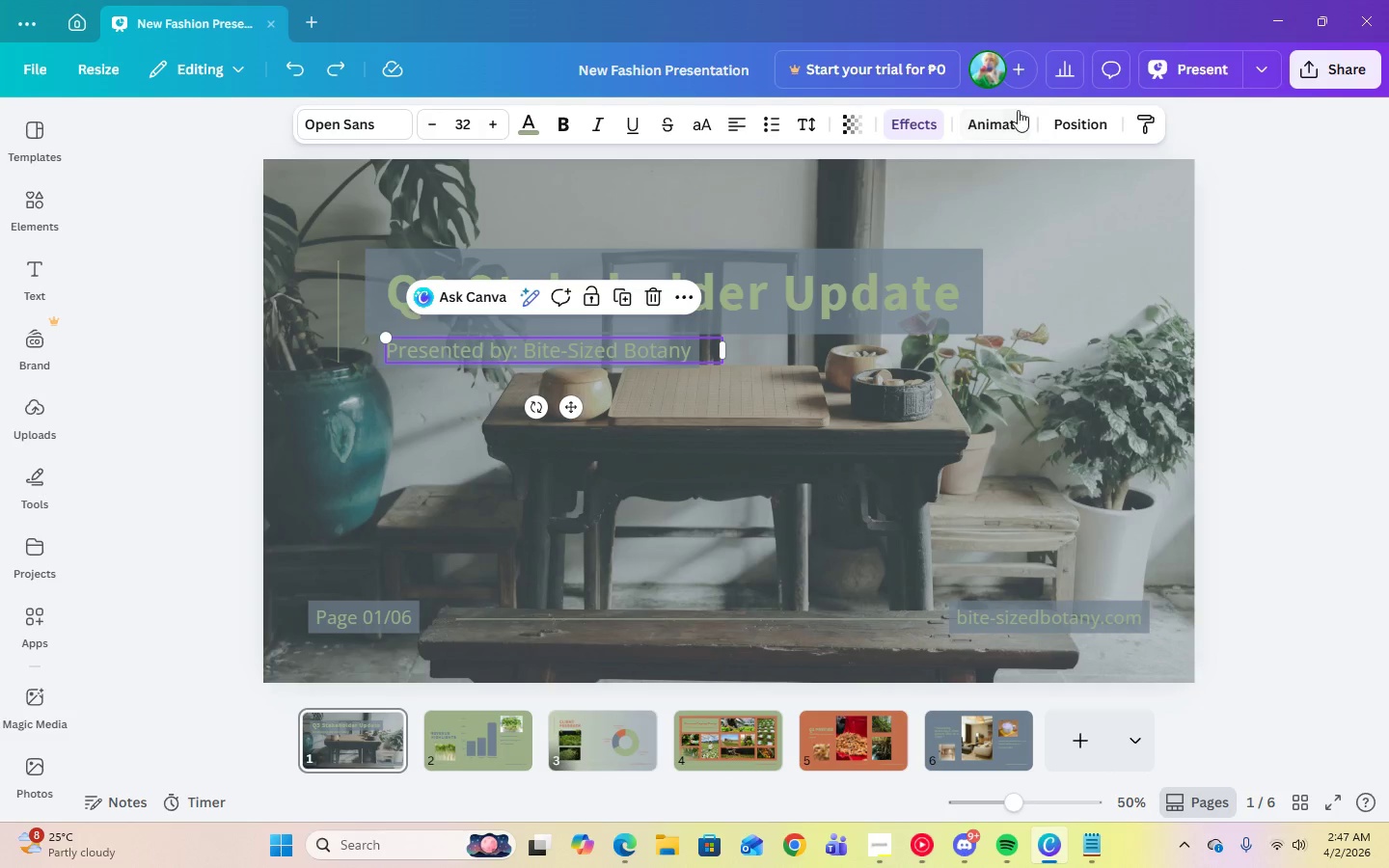 
left_click([933, 127])
 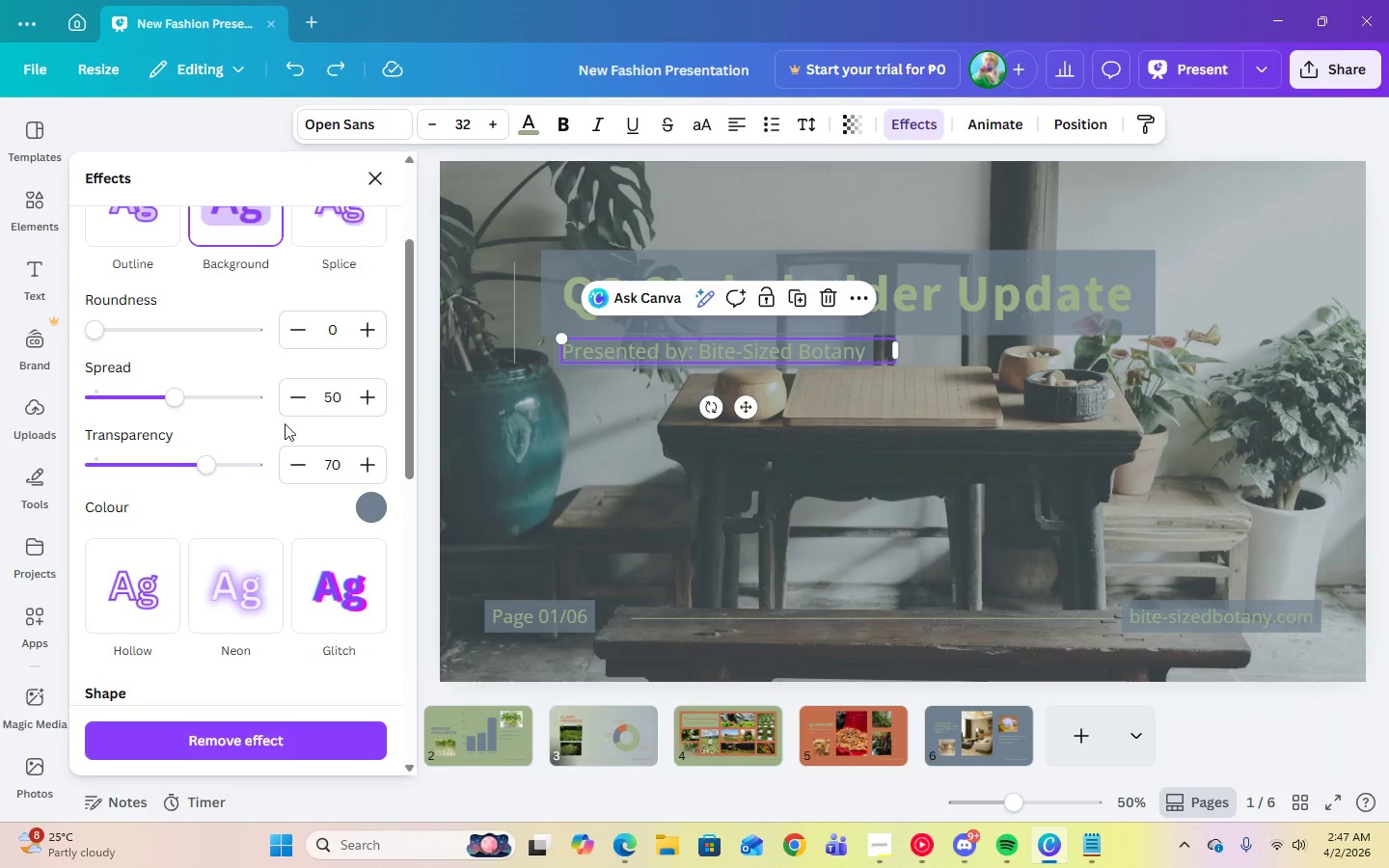 
left_click([335, 396])
 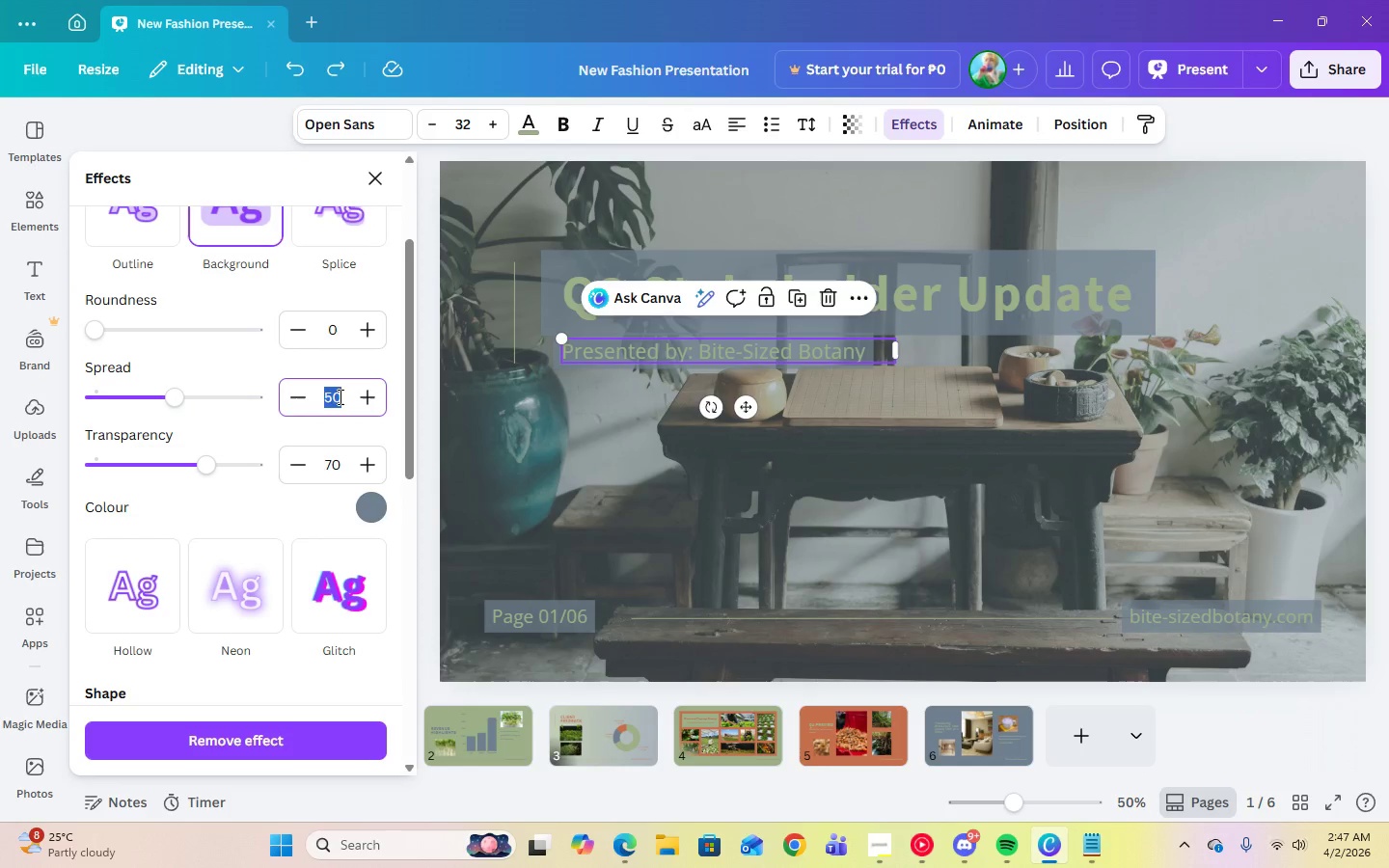 
key(Numpad3)
 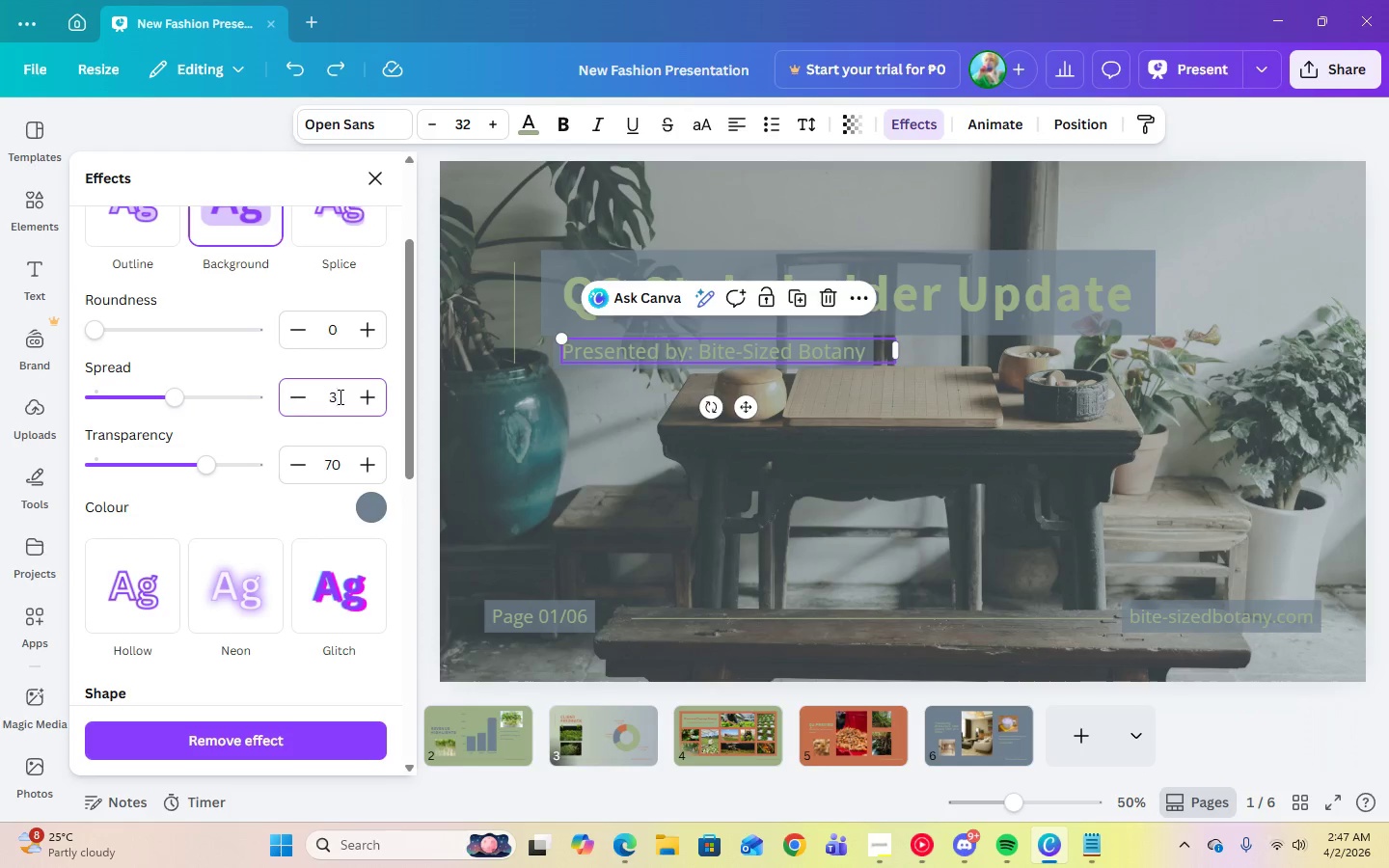 
key(Numpad0)
 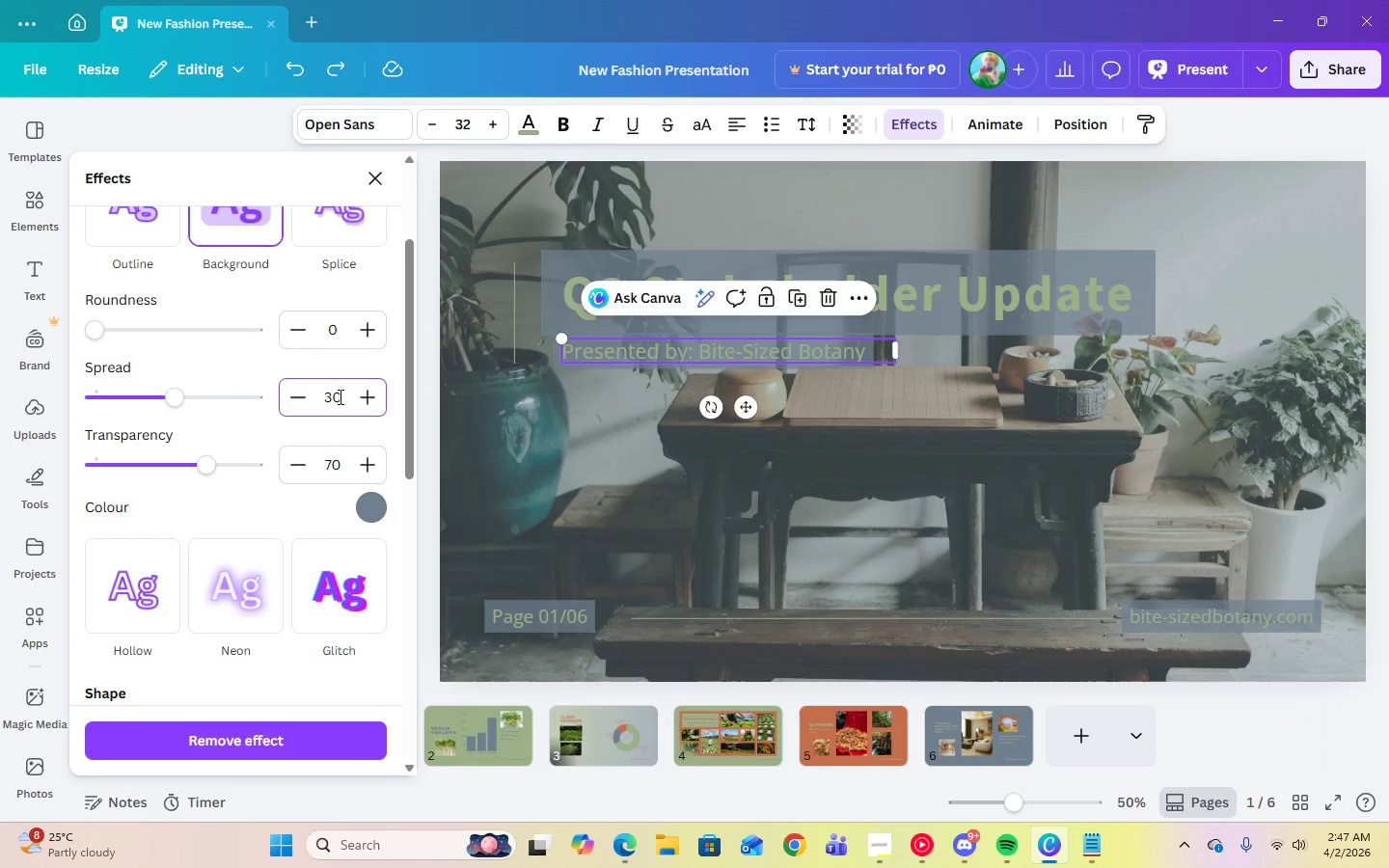 
key(Enter)
 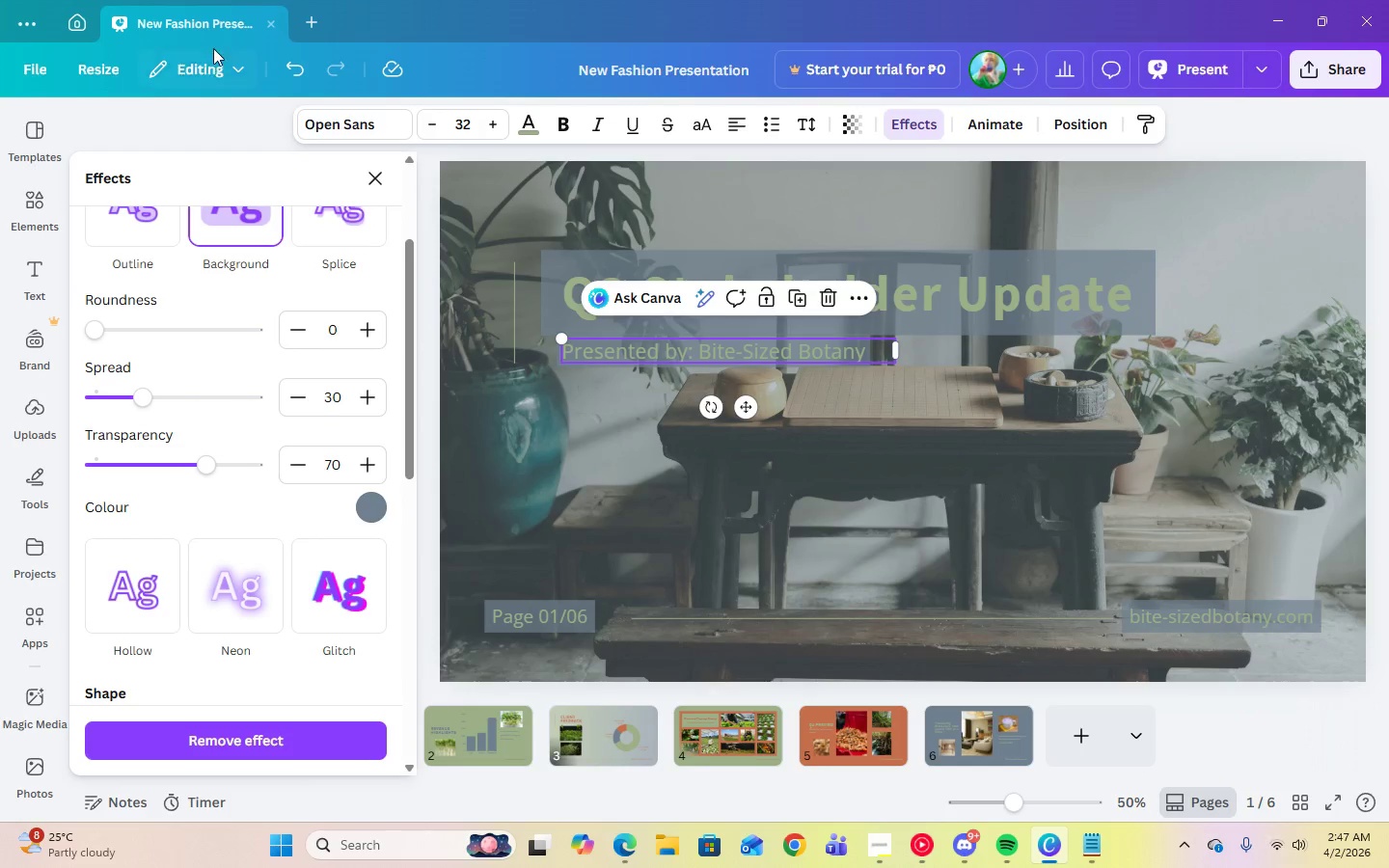 
left_click([976, 445])
 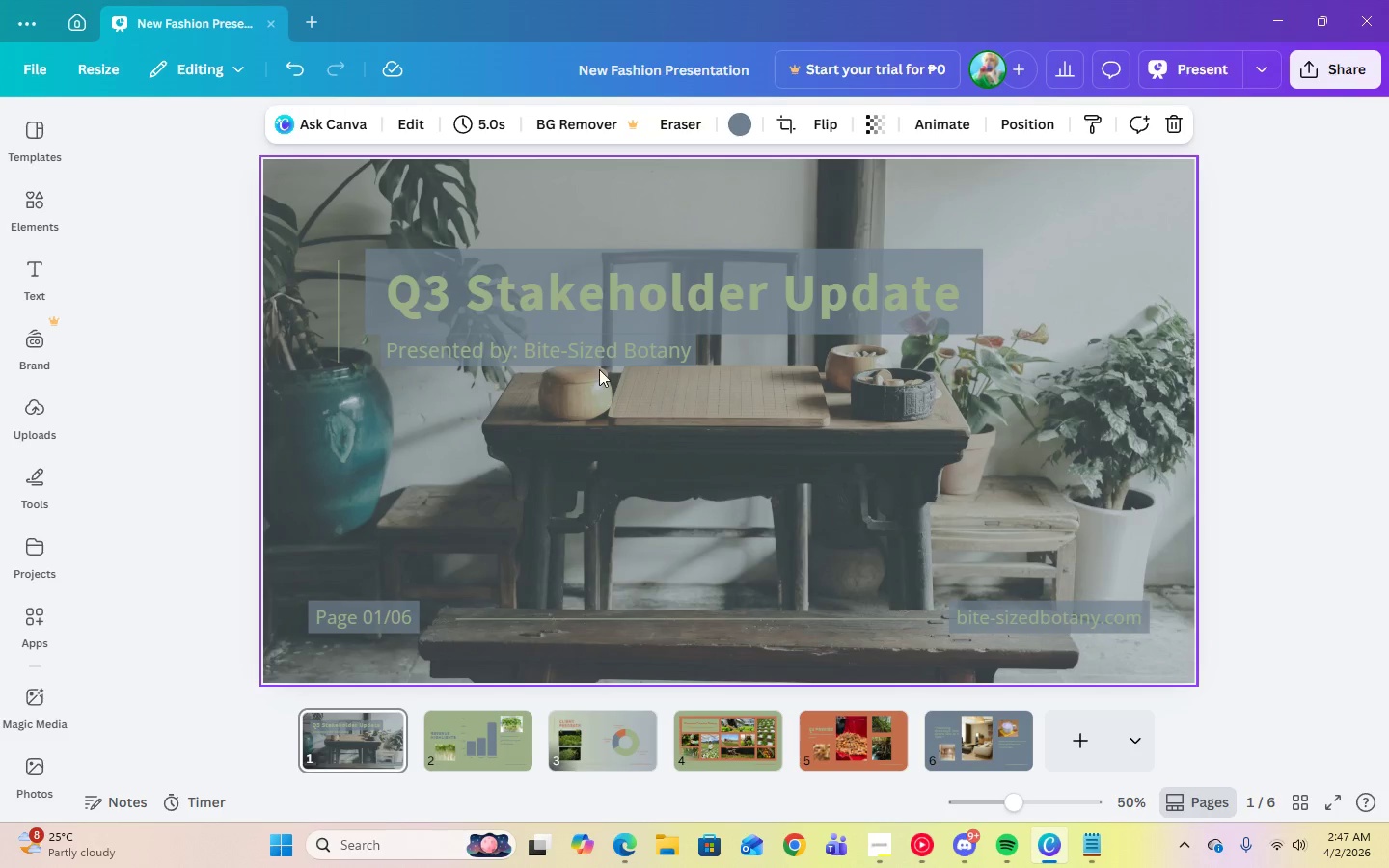 
left_click([567, 353])
 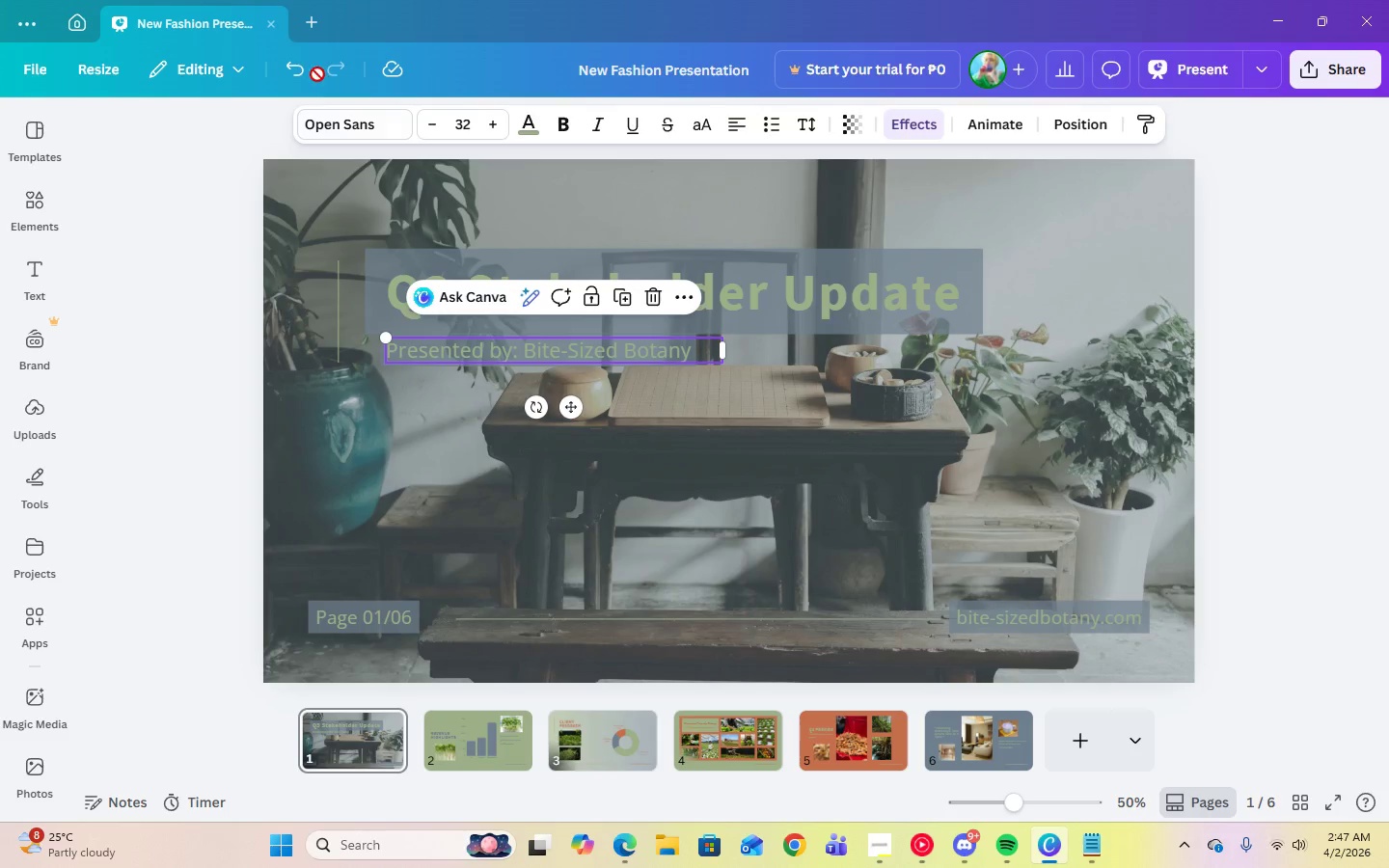 
left_click([306, 70])
 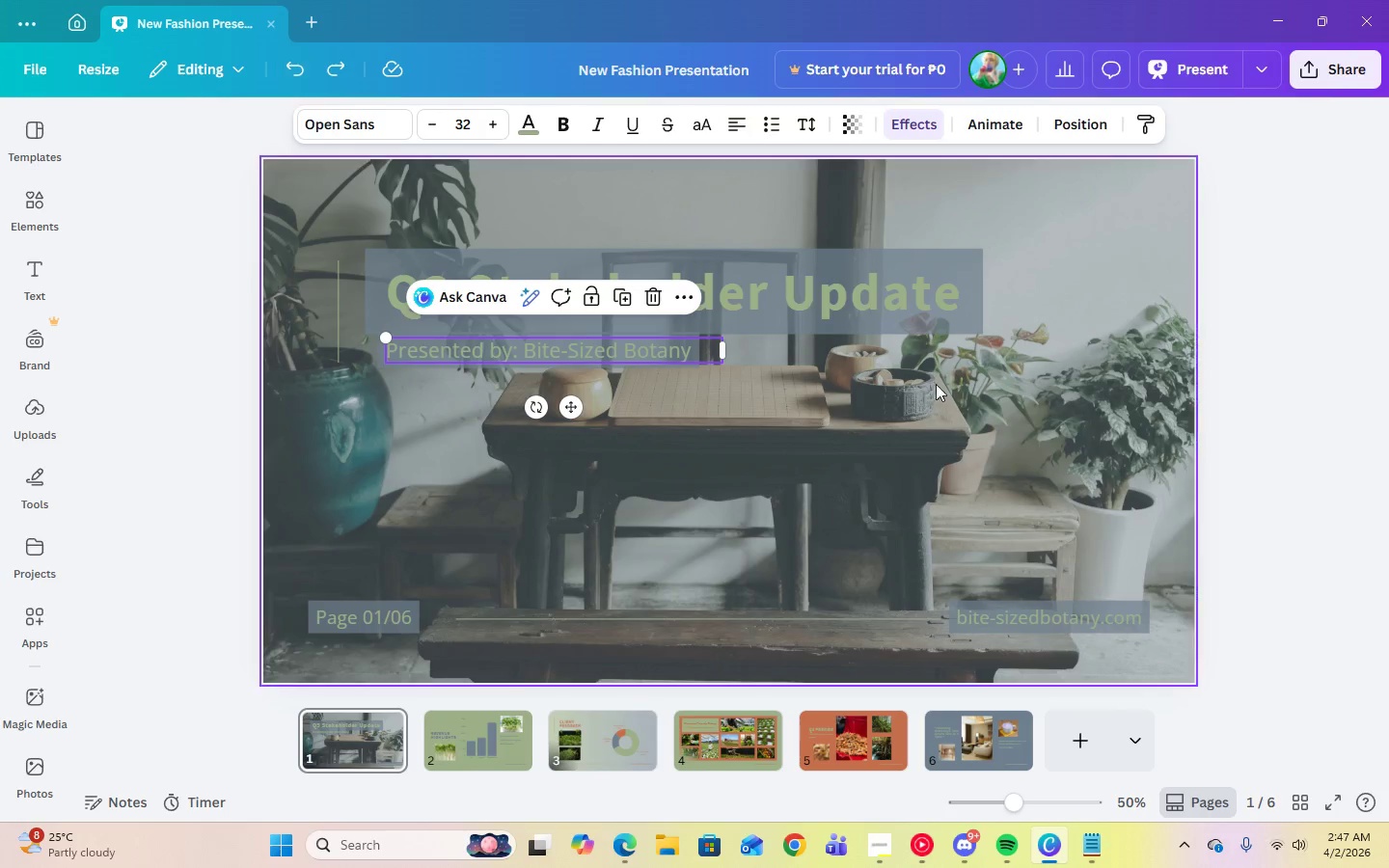 
left_click([940, 385])
 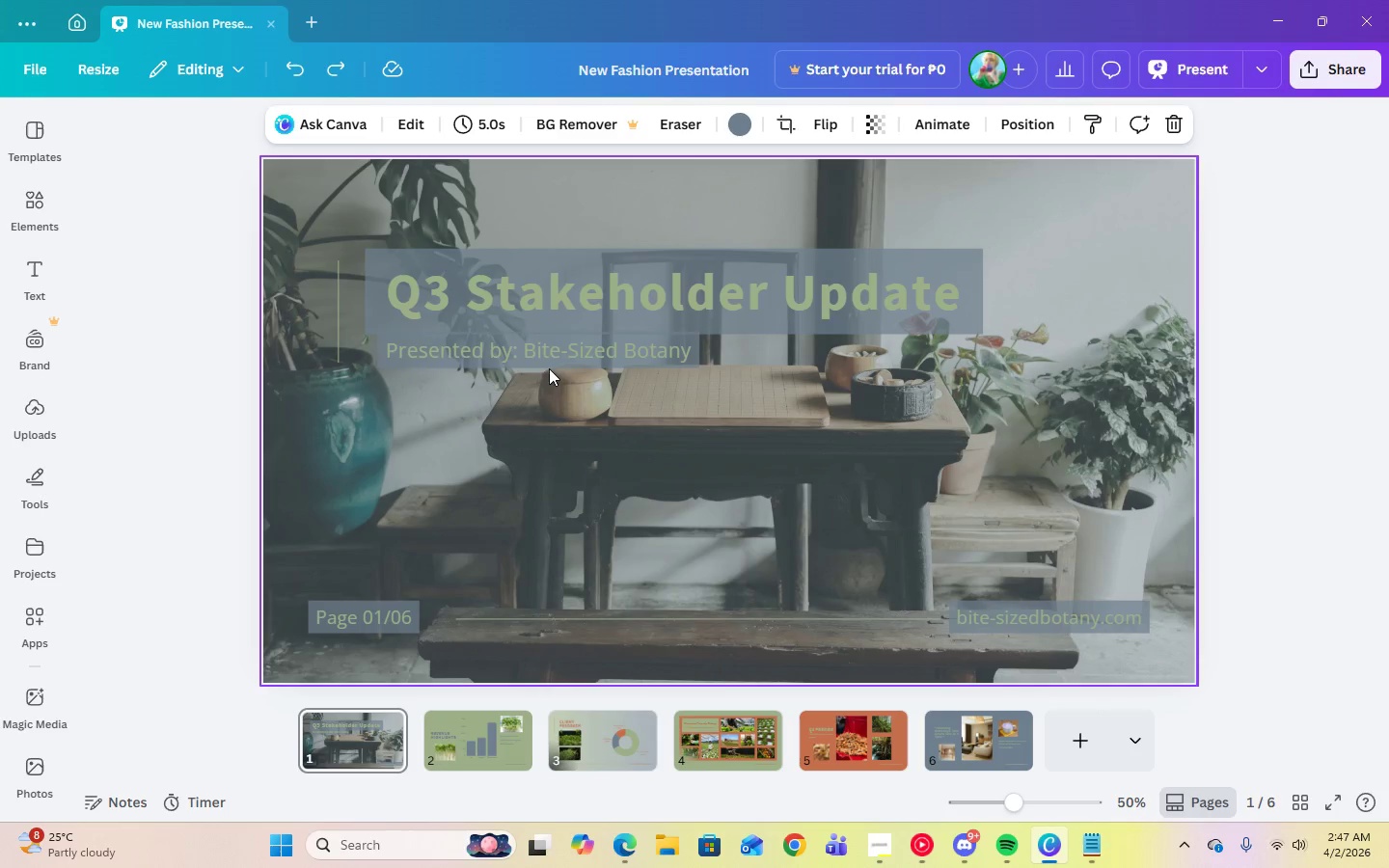 
left_click([528, 346])
 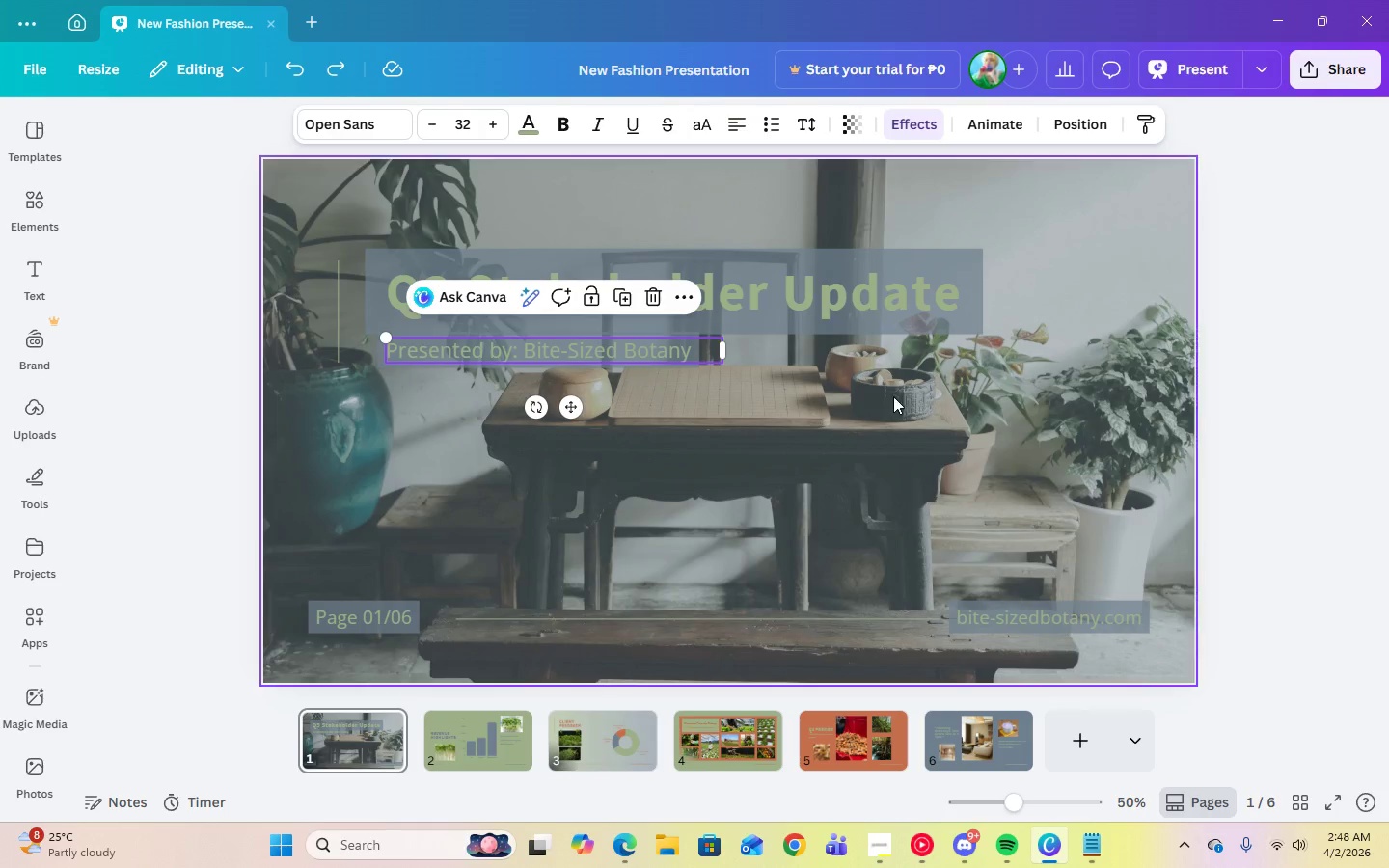 
left_click([904, 397])
 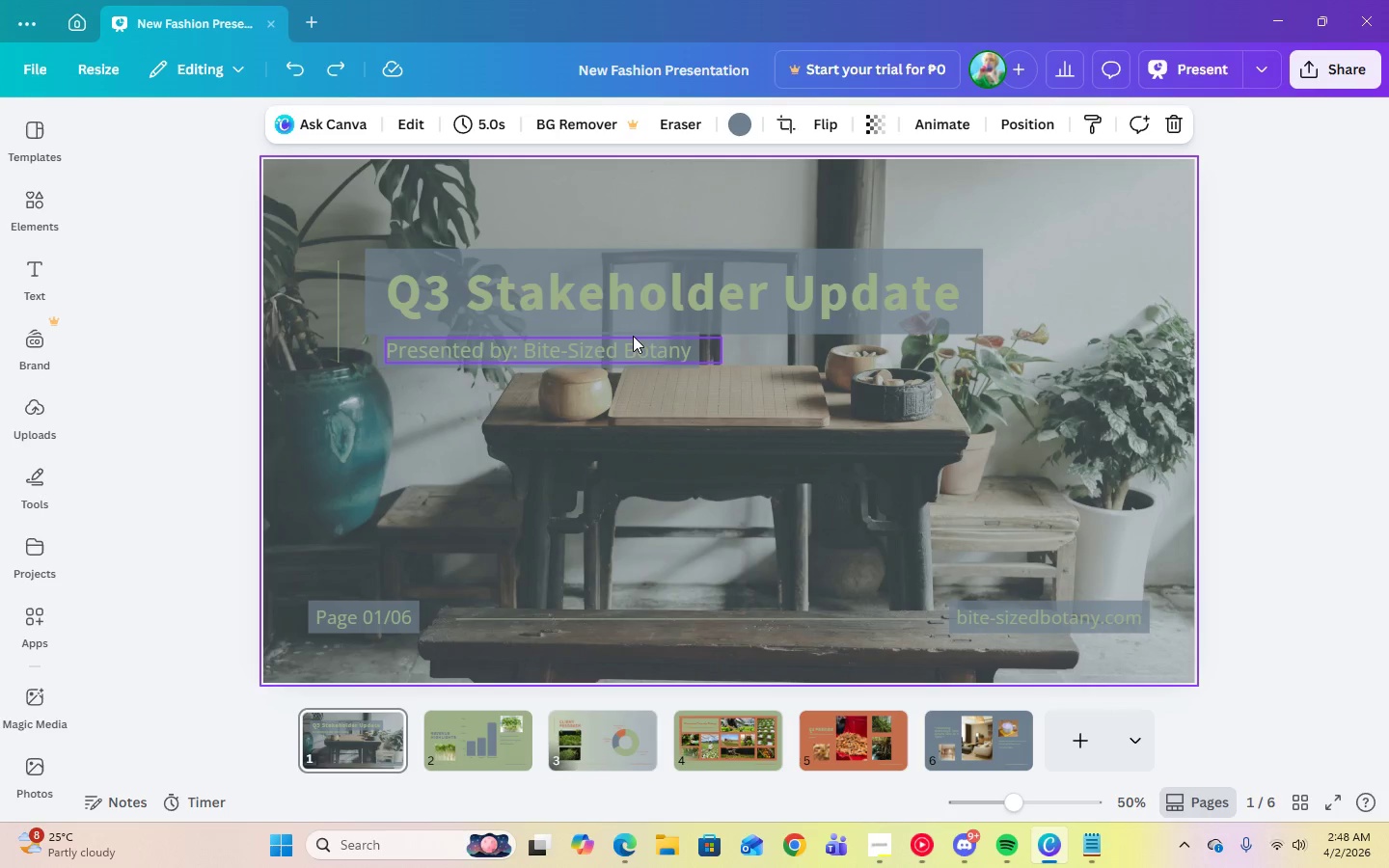 
left_click([632, 335])
 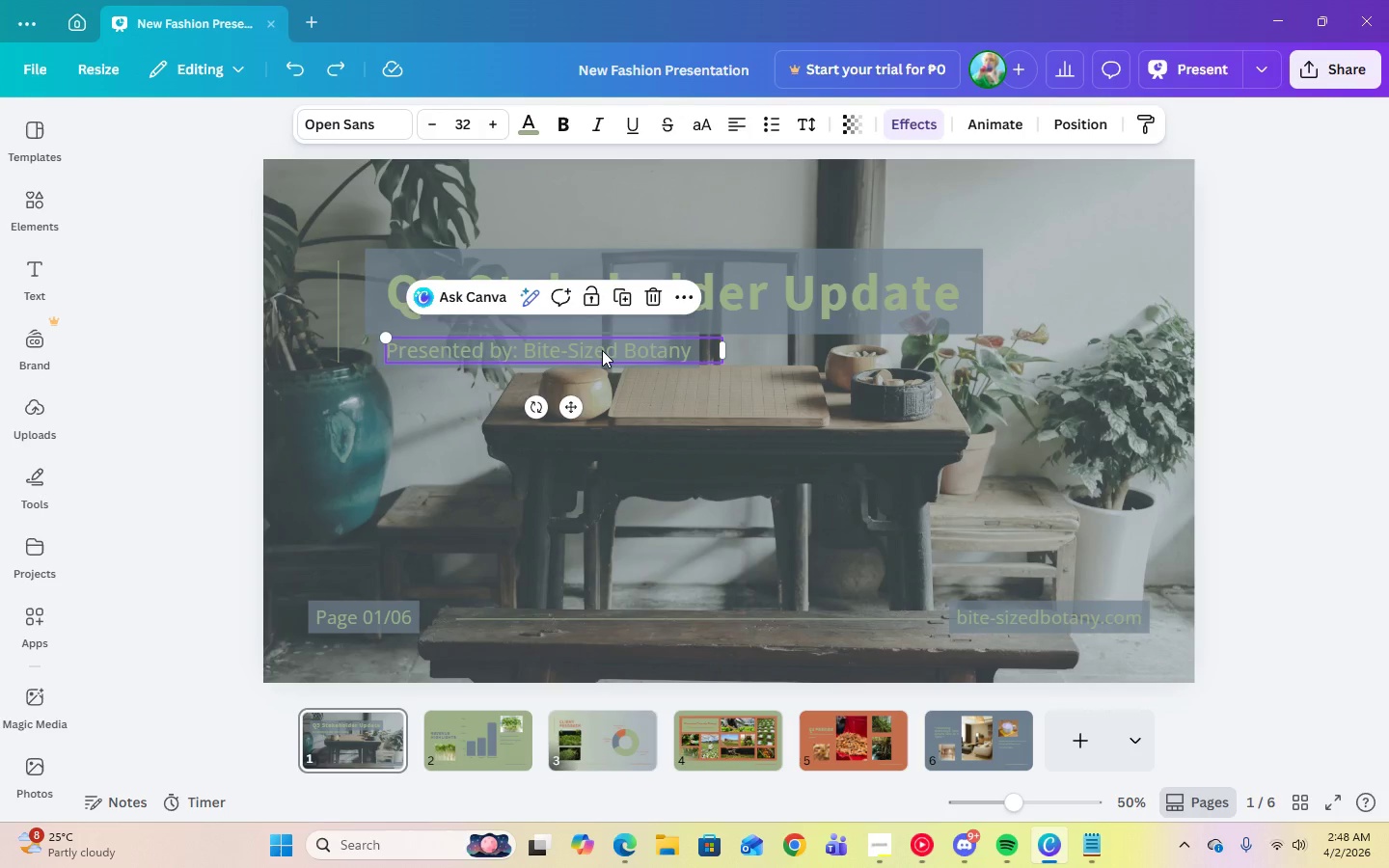 
left_click_drag(start_coordinate=[602, 349], to_coordinate=[602, 357])
 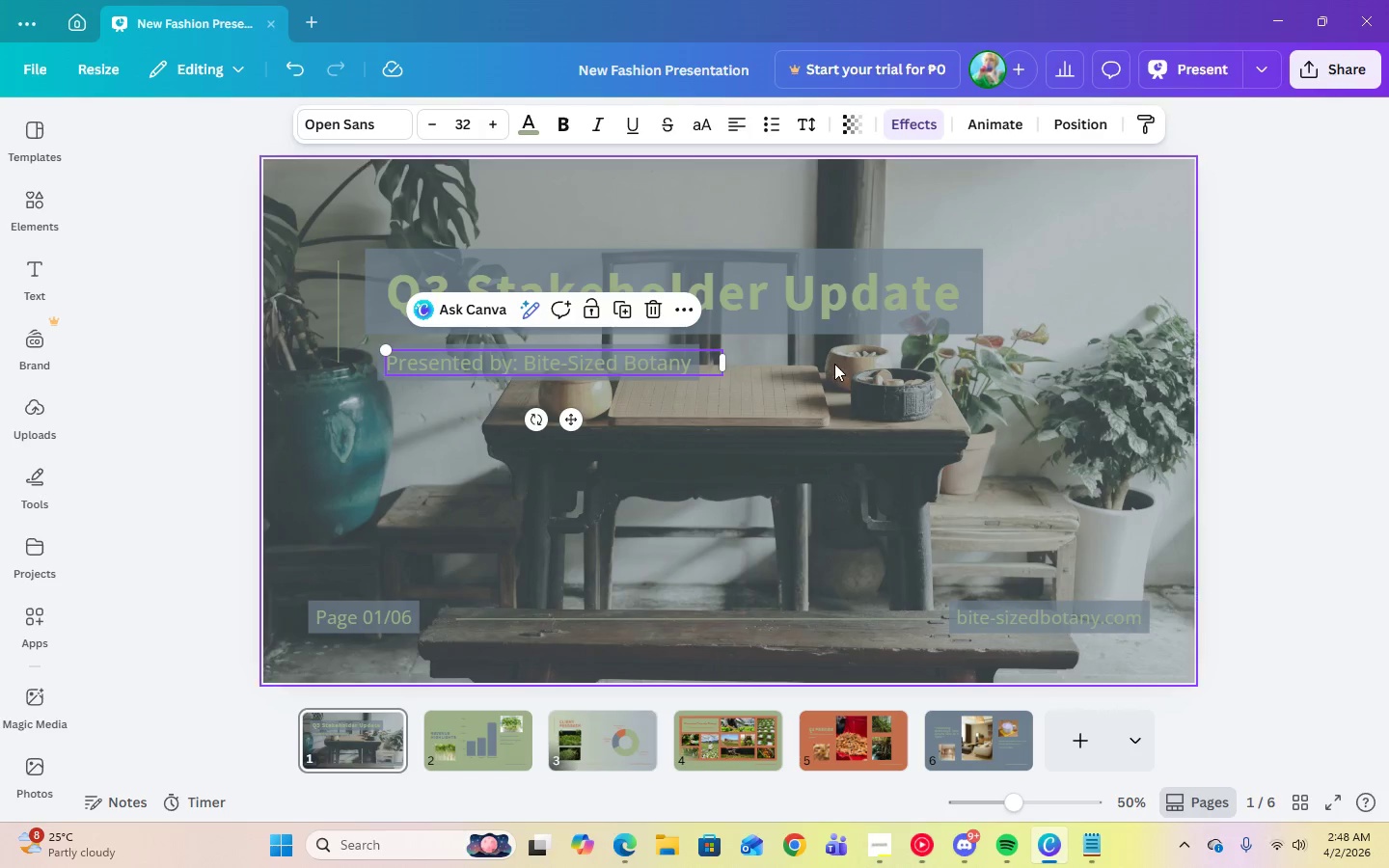 
left_click([834, 364])
 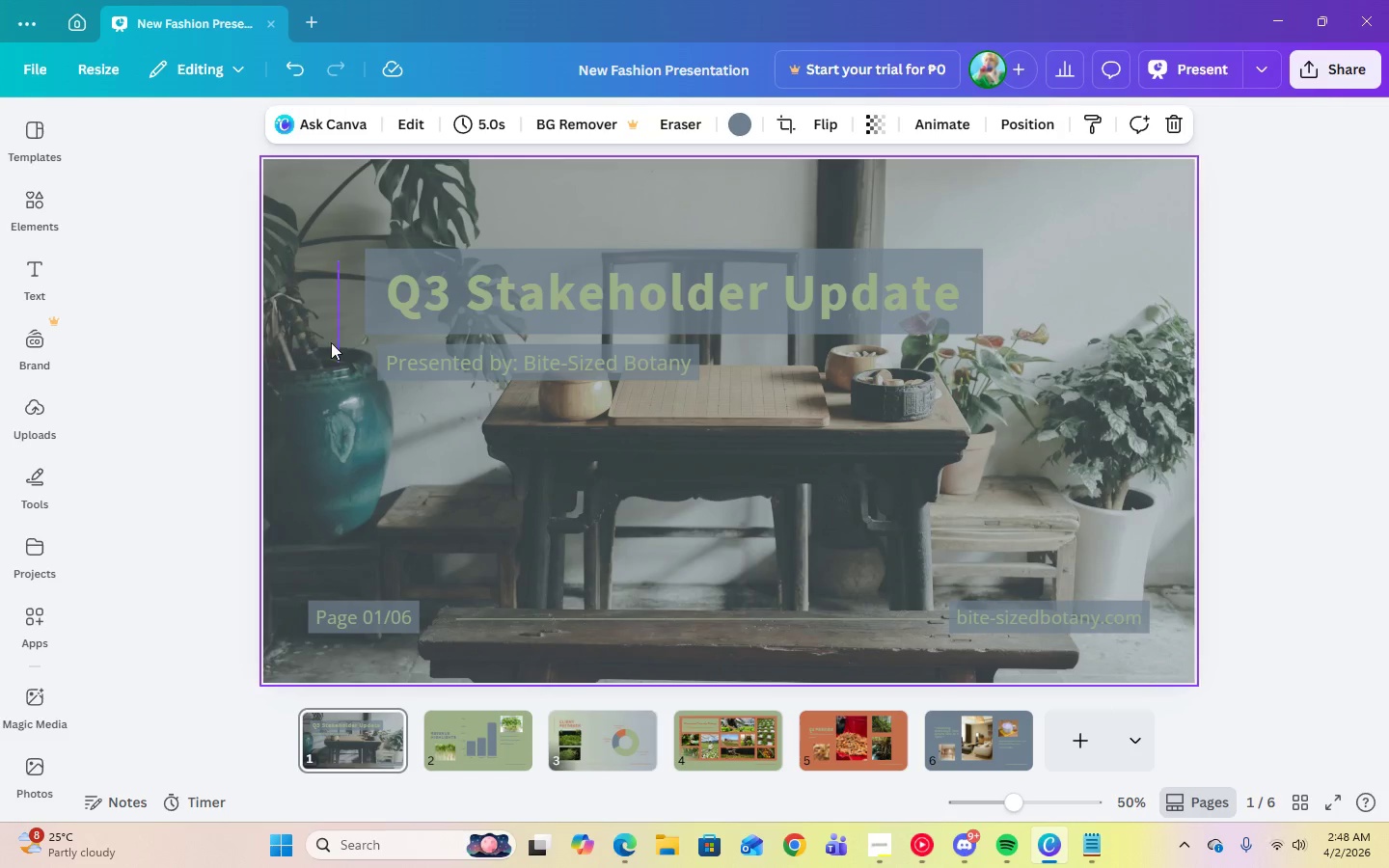 
left_click([333, 341])
 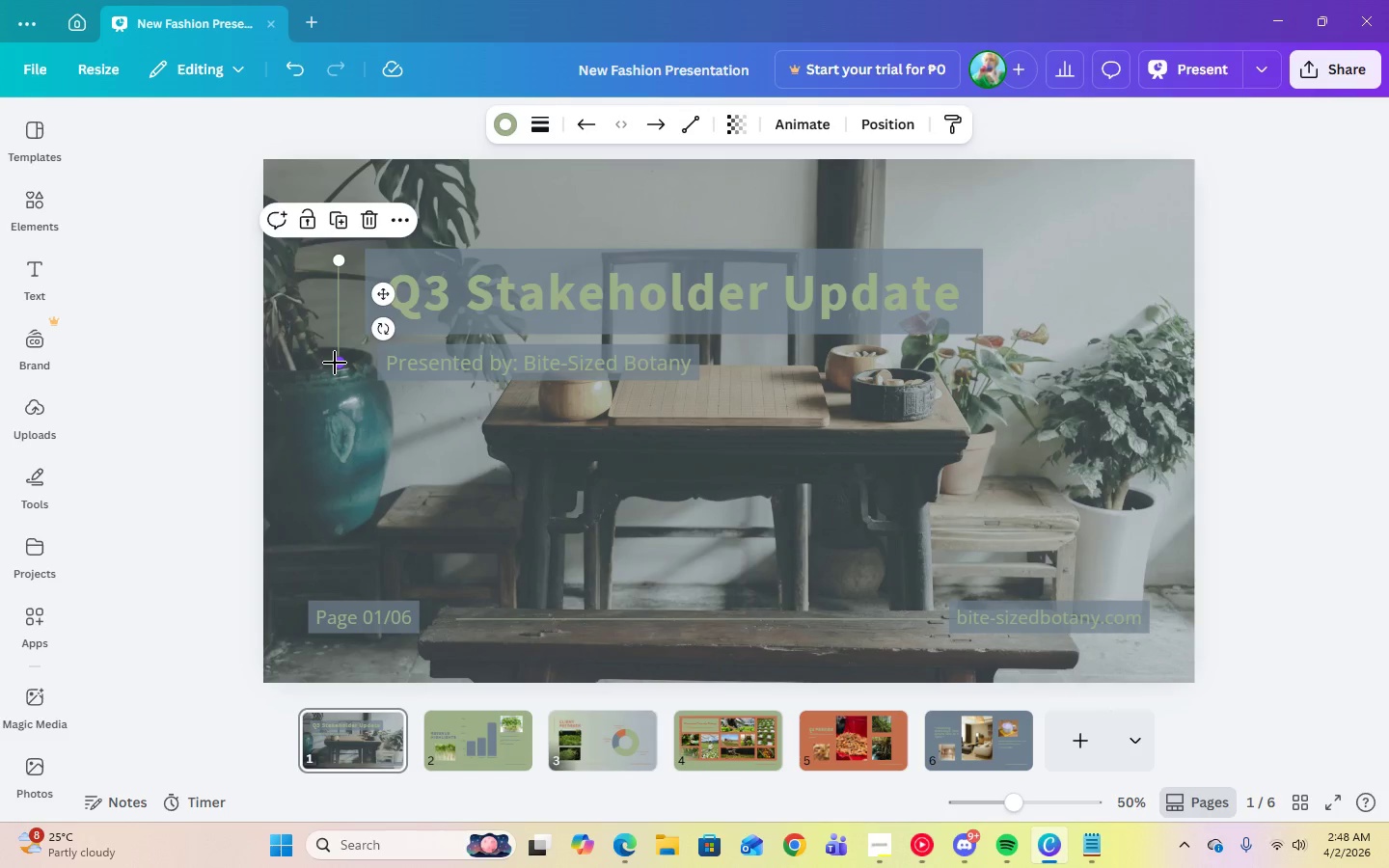 
left_click_drag(start_coordinate=[335, 363], to_coordinate=[336, 378])
 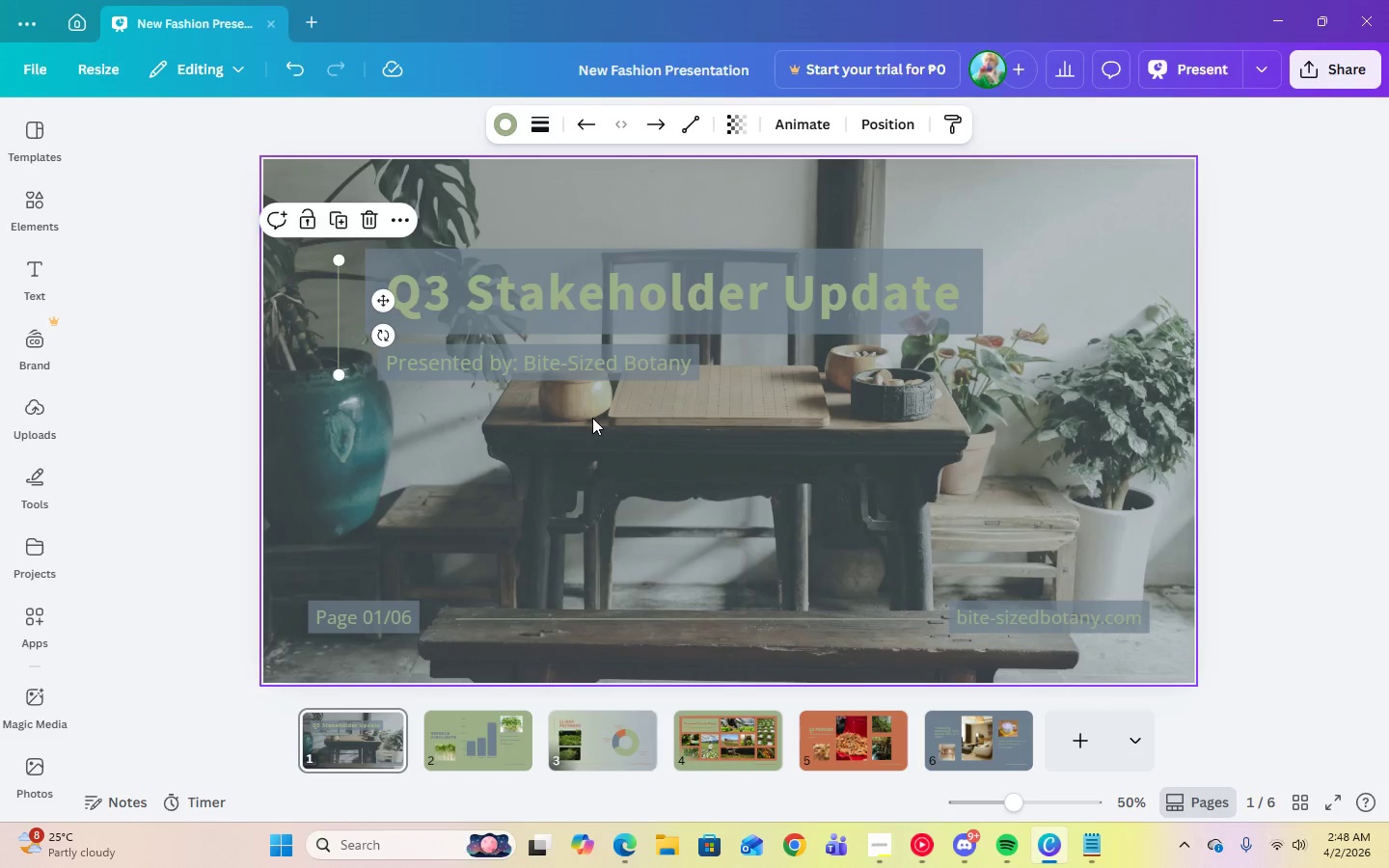 
left_click([592, 418])
 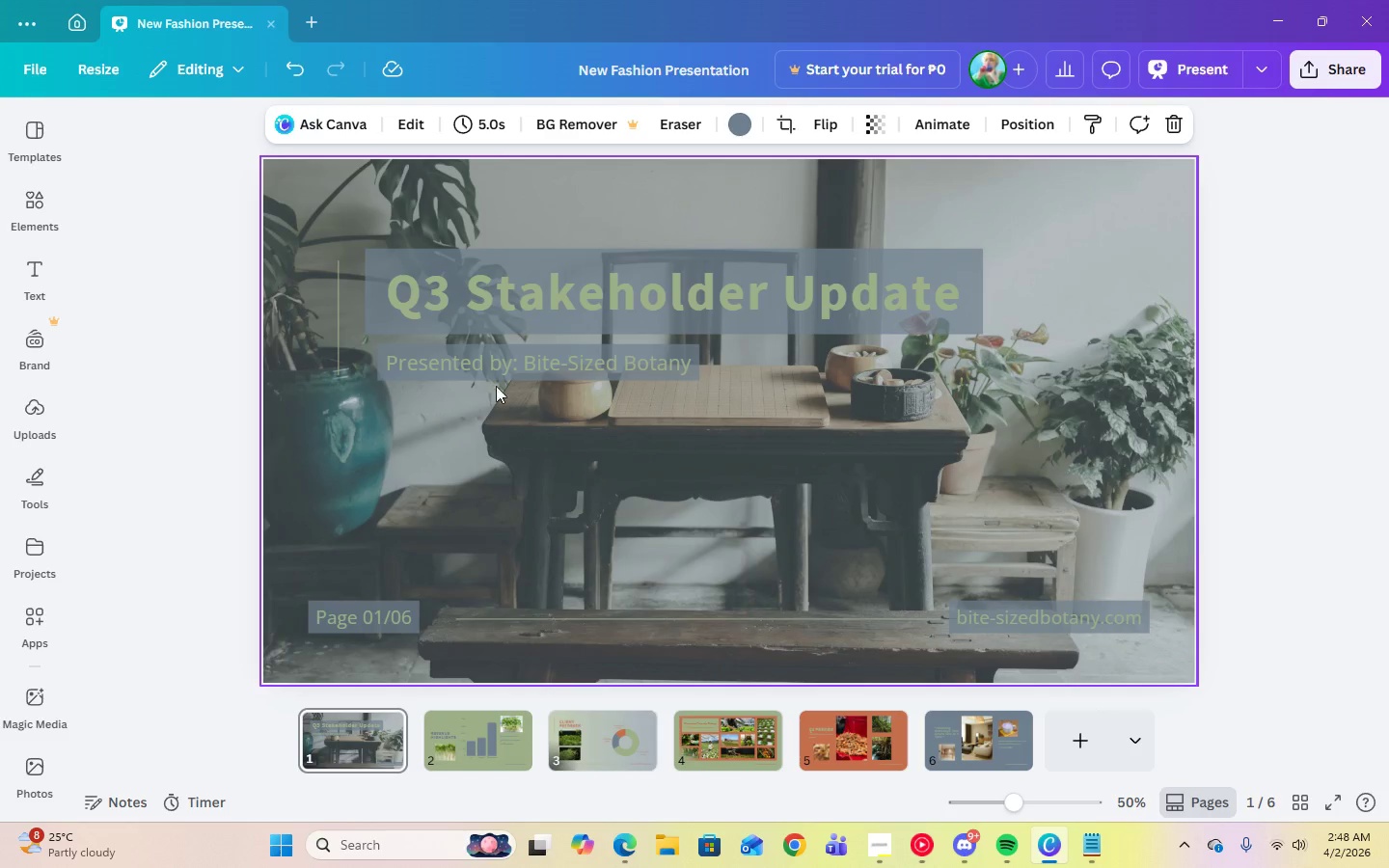 
left_click([328, 323])
 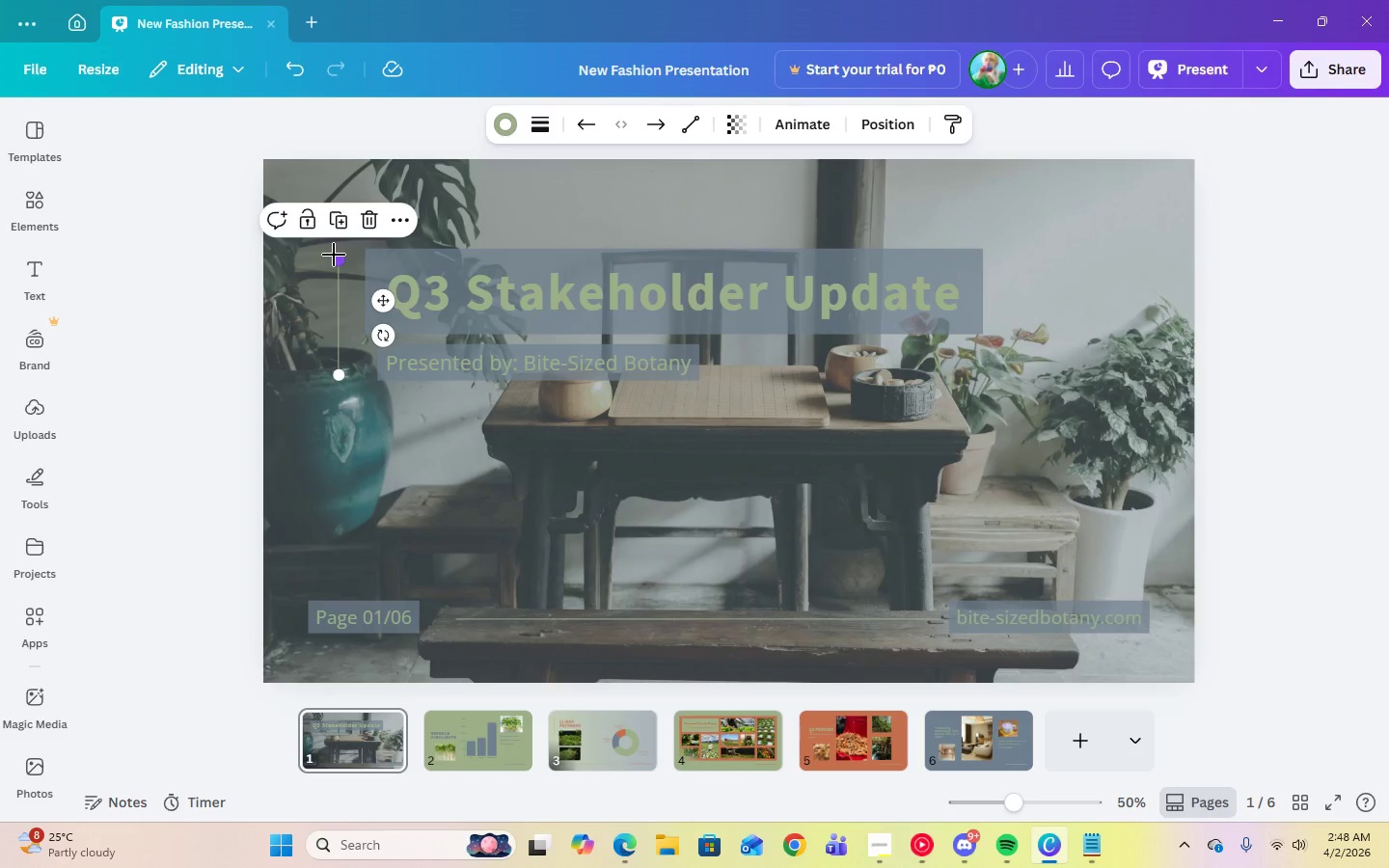 
left_click_drag(start_coordinate=[335, 256], to_coordinate=[335, 245])
 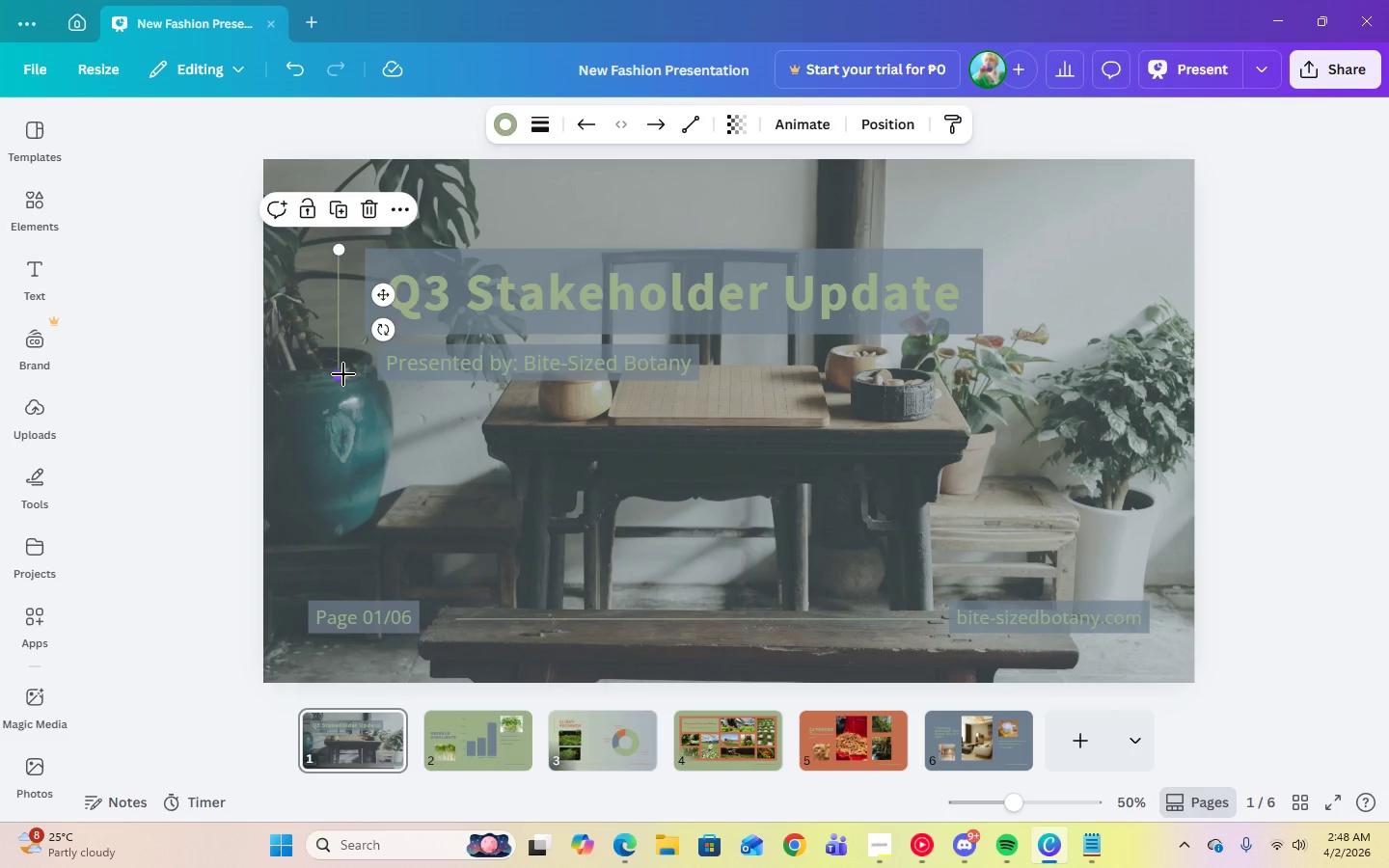 
left_click_drag(start_coordinate=[343, 374], to_coordinate=[343, 384])
 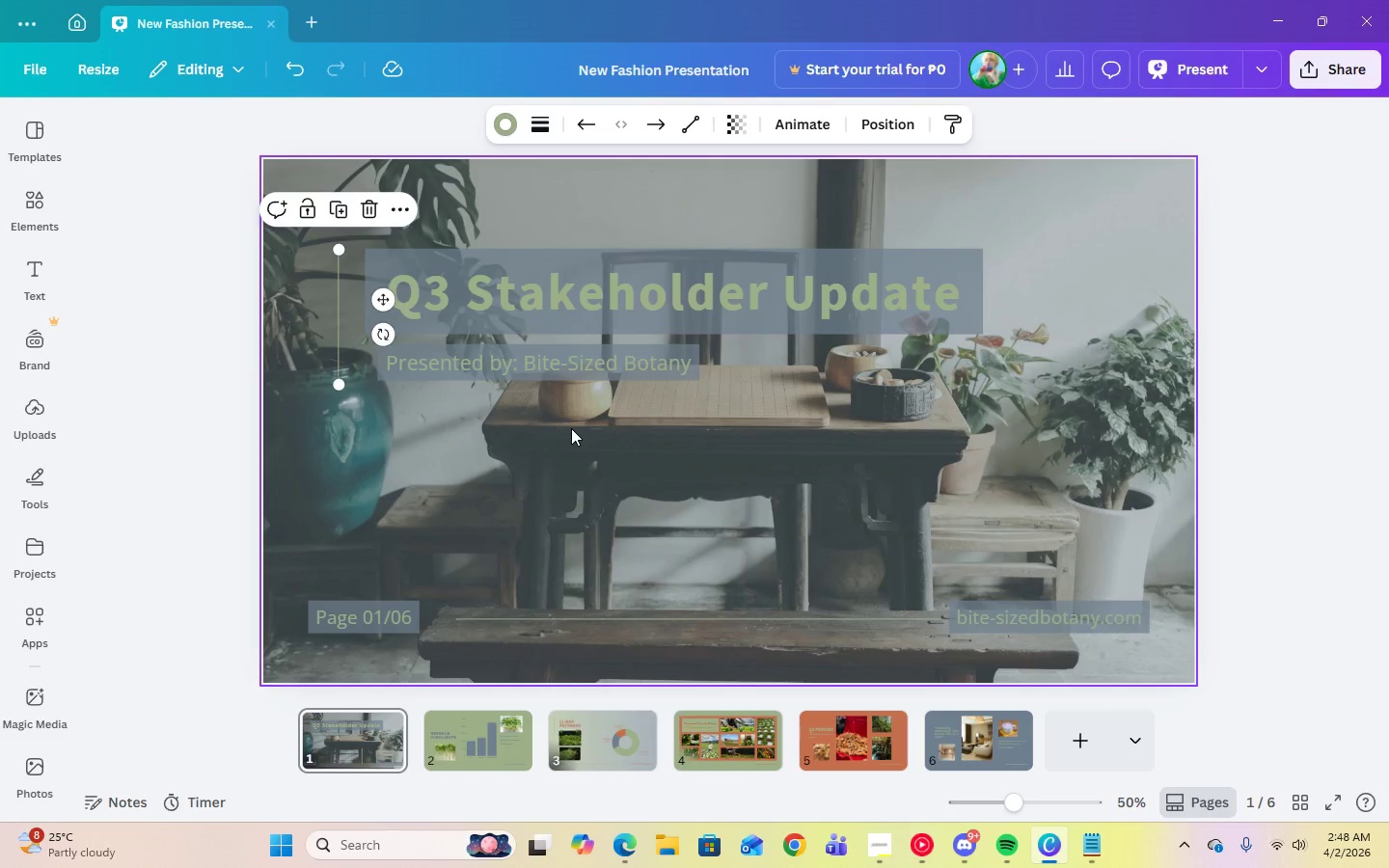 
left_click([571, 428])
 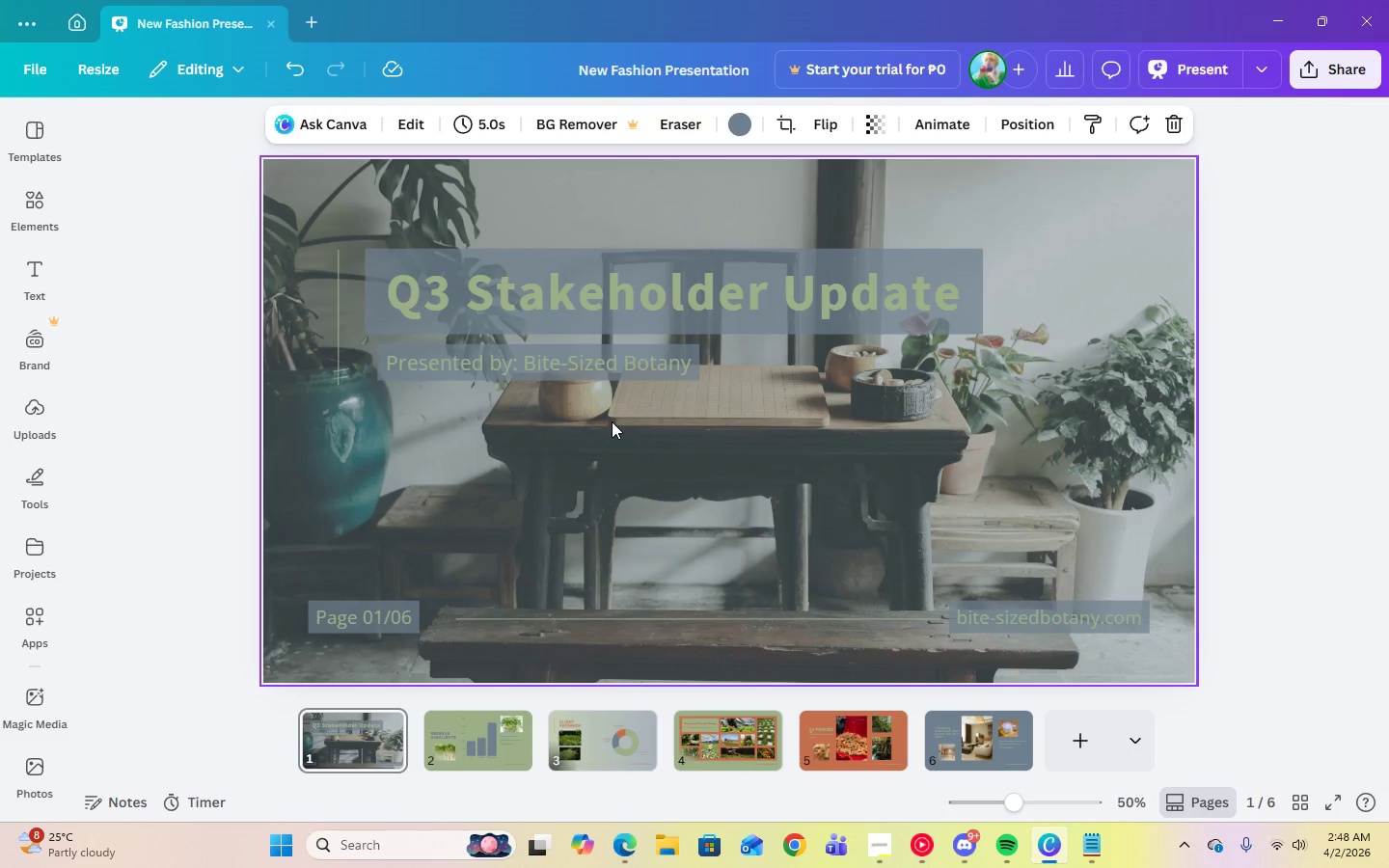 
left_click([1211, 52])
 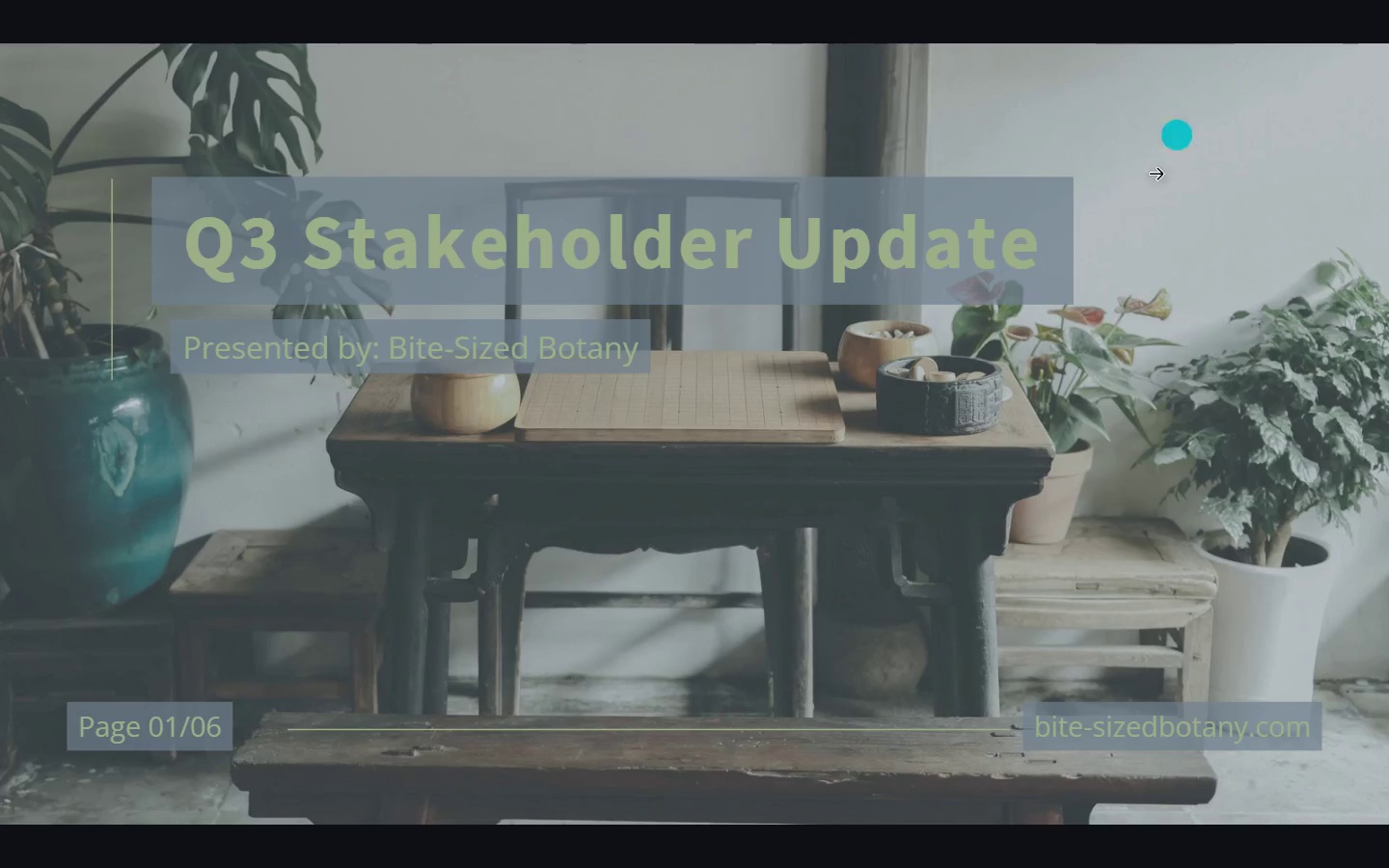 
wait(5.44)
 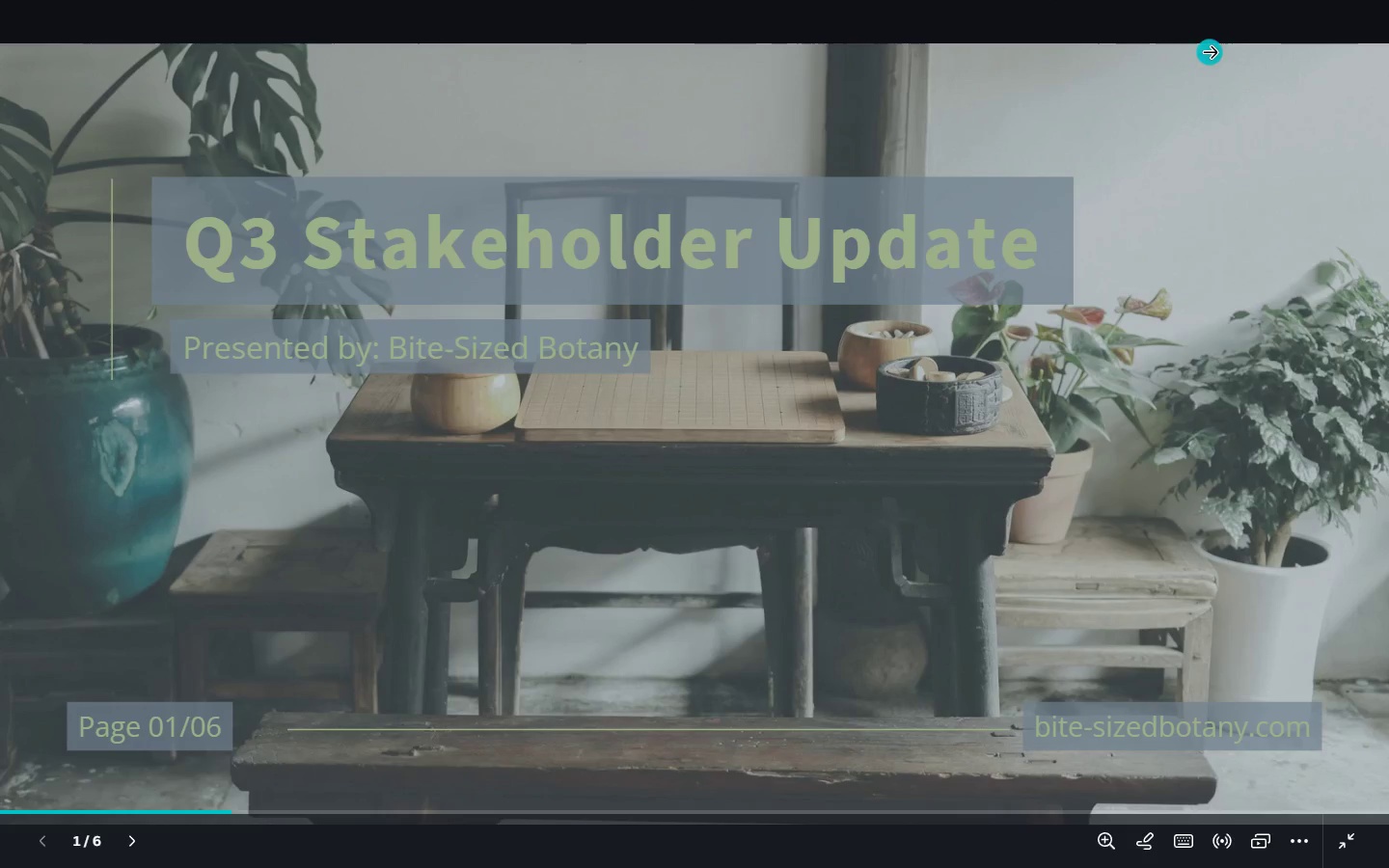 
key(ArrowRight)
 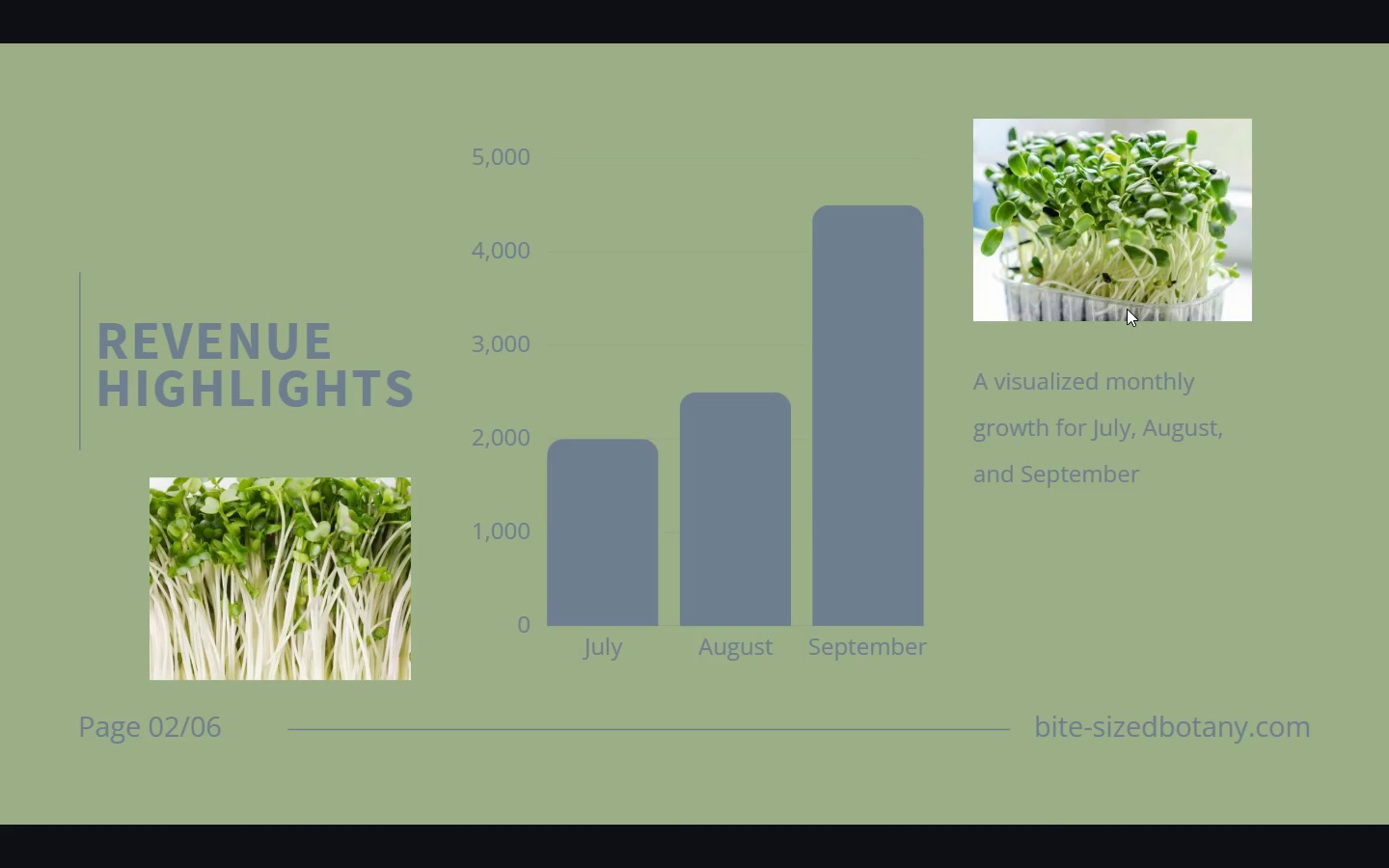 
key(ArrowRight)
 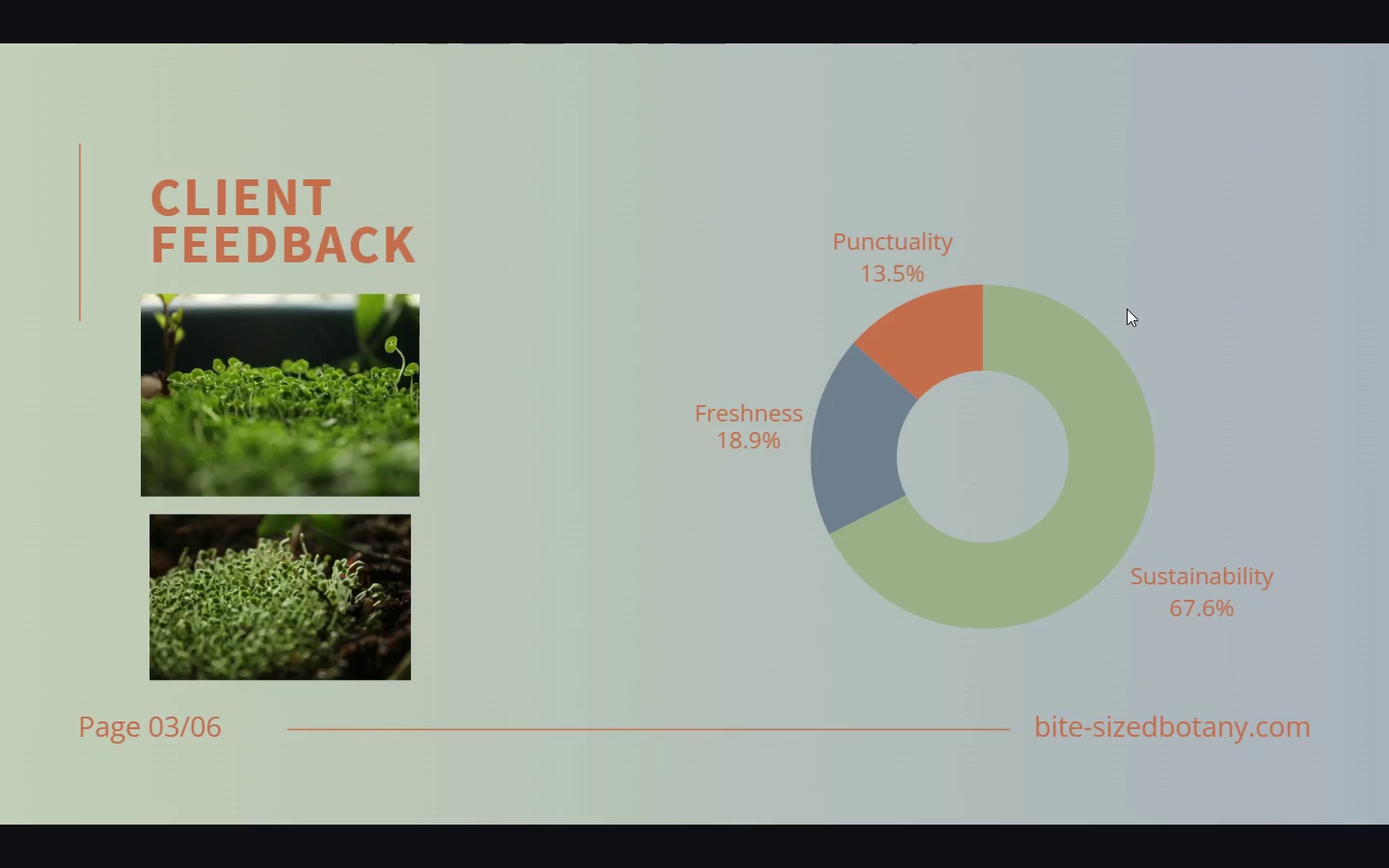 
key(ArrowRight)
 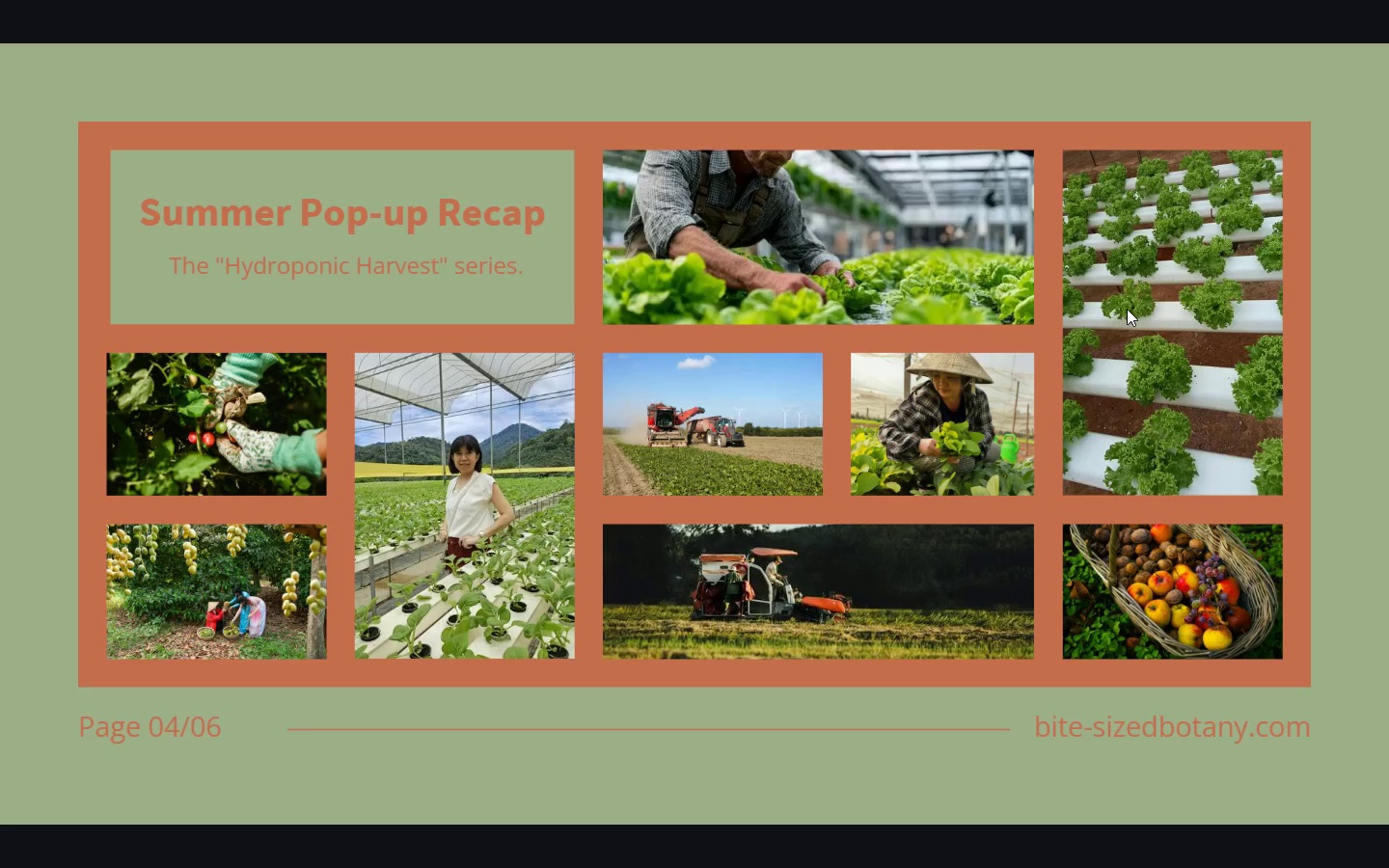 
key(ArrowRight)
 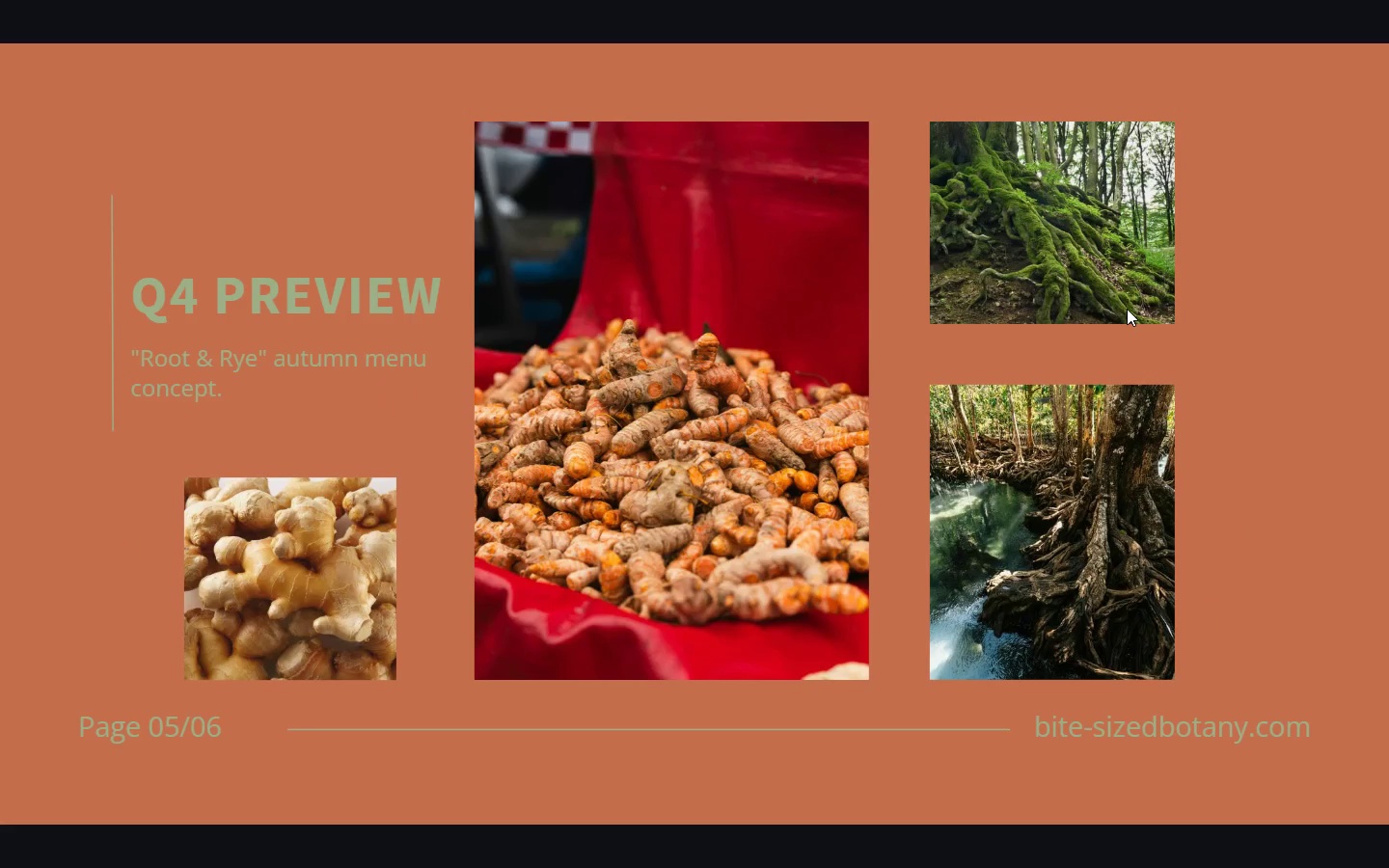 
key(ArrowRight)
 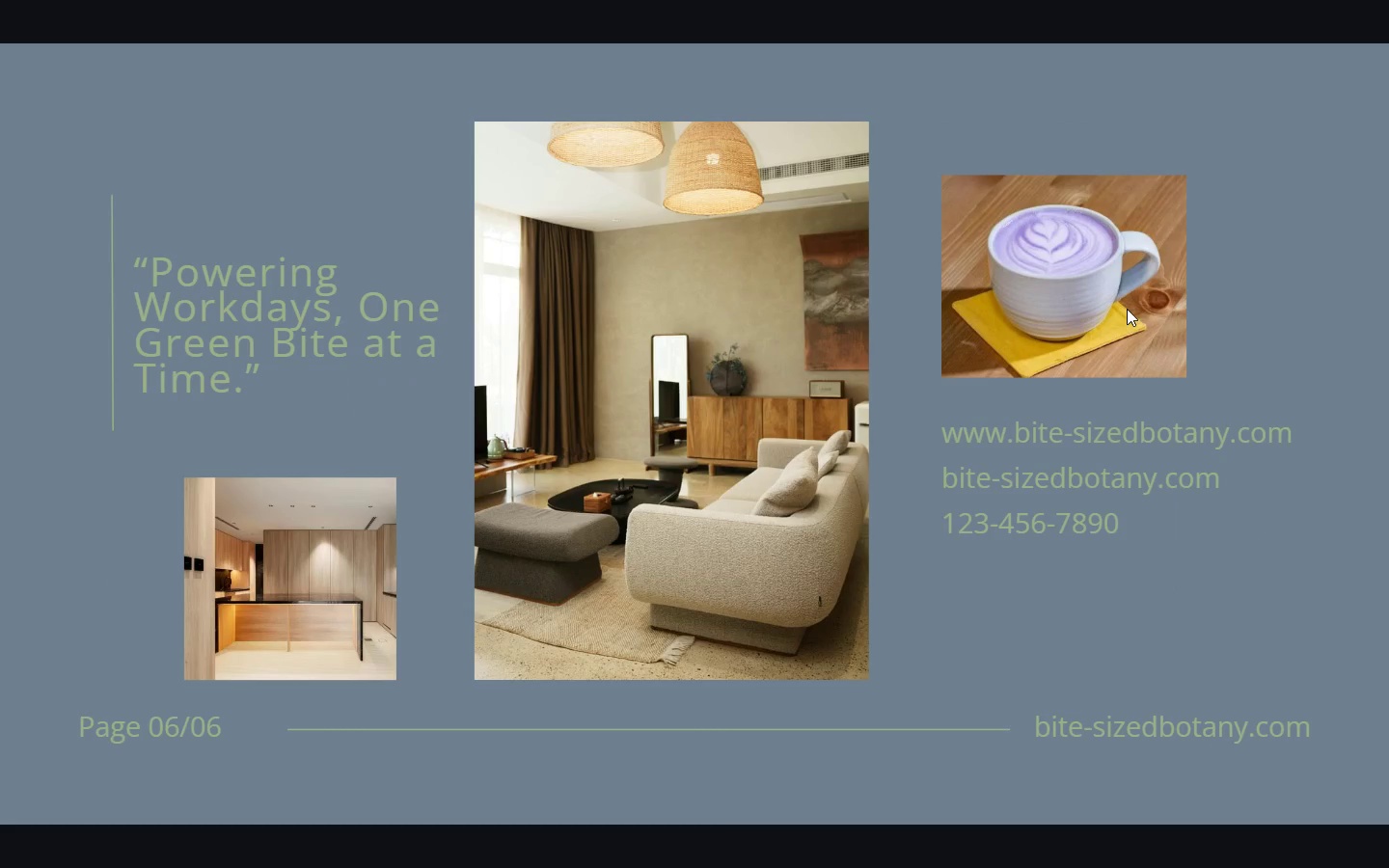 
key(ArrowRight)
 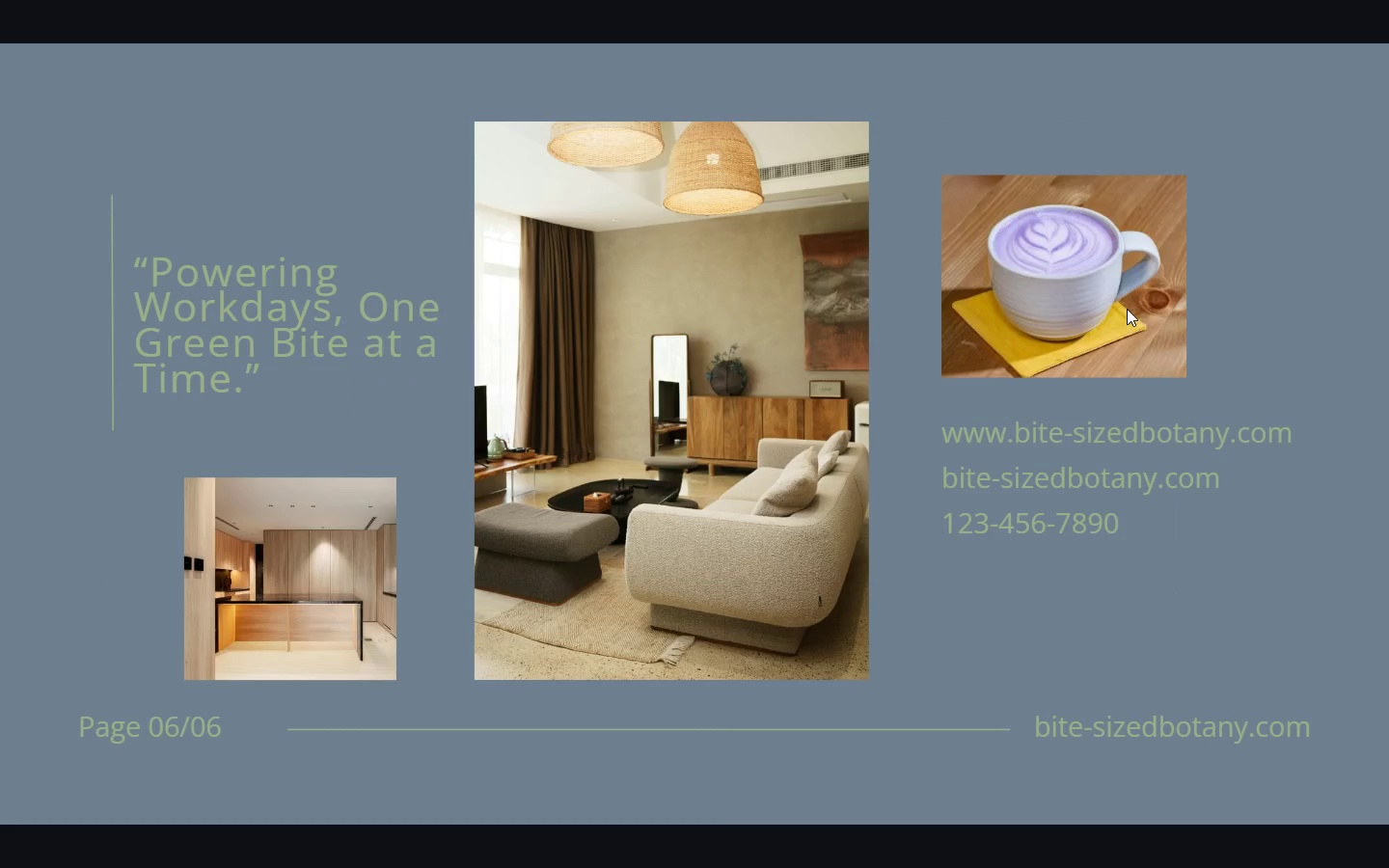 
key(ArrowRight)
 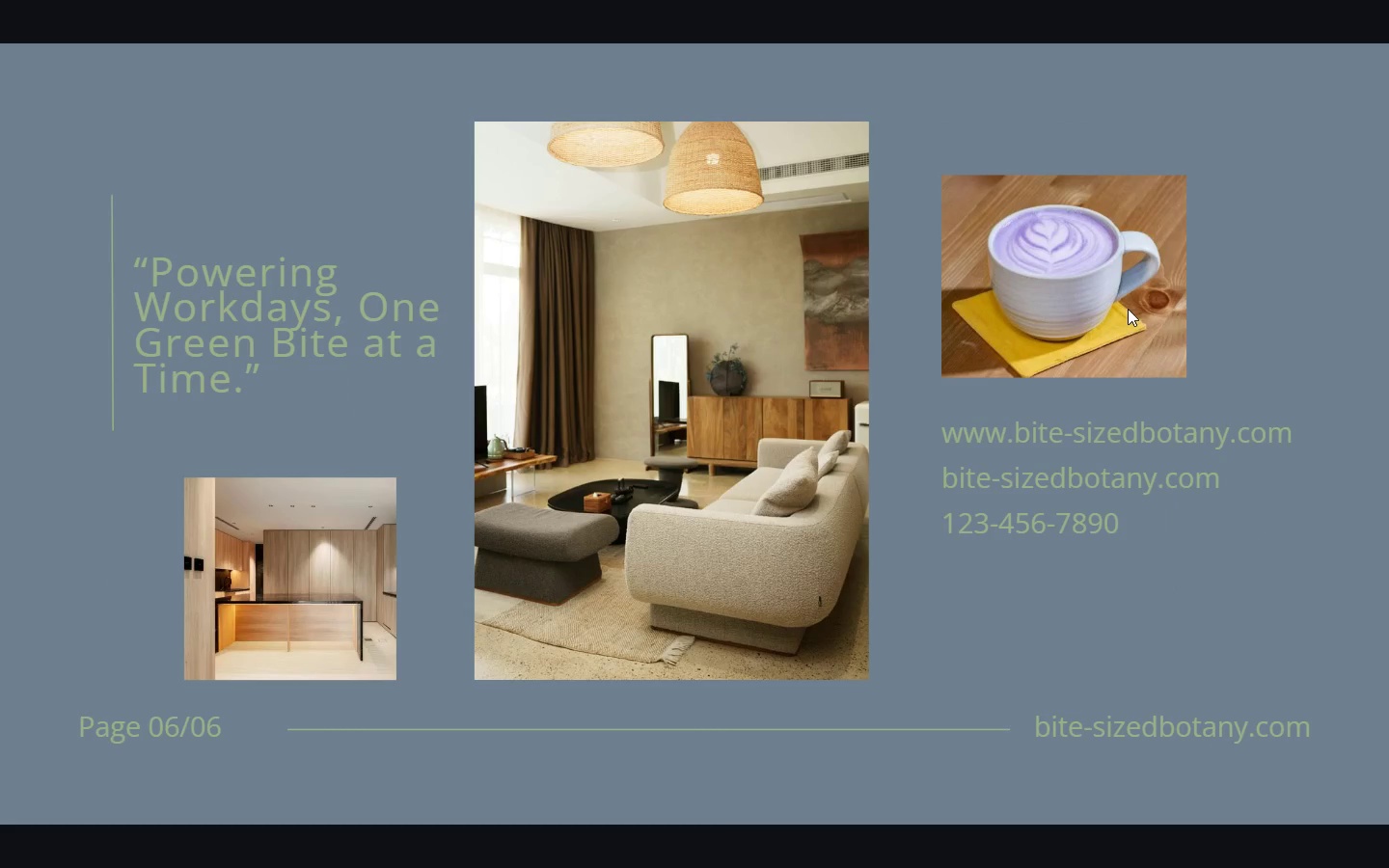 
key(Escape)
 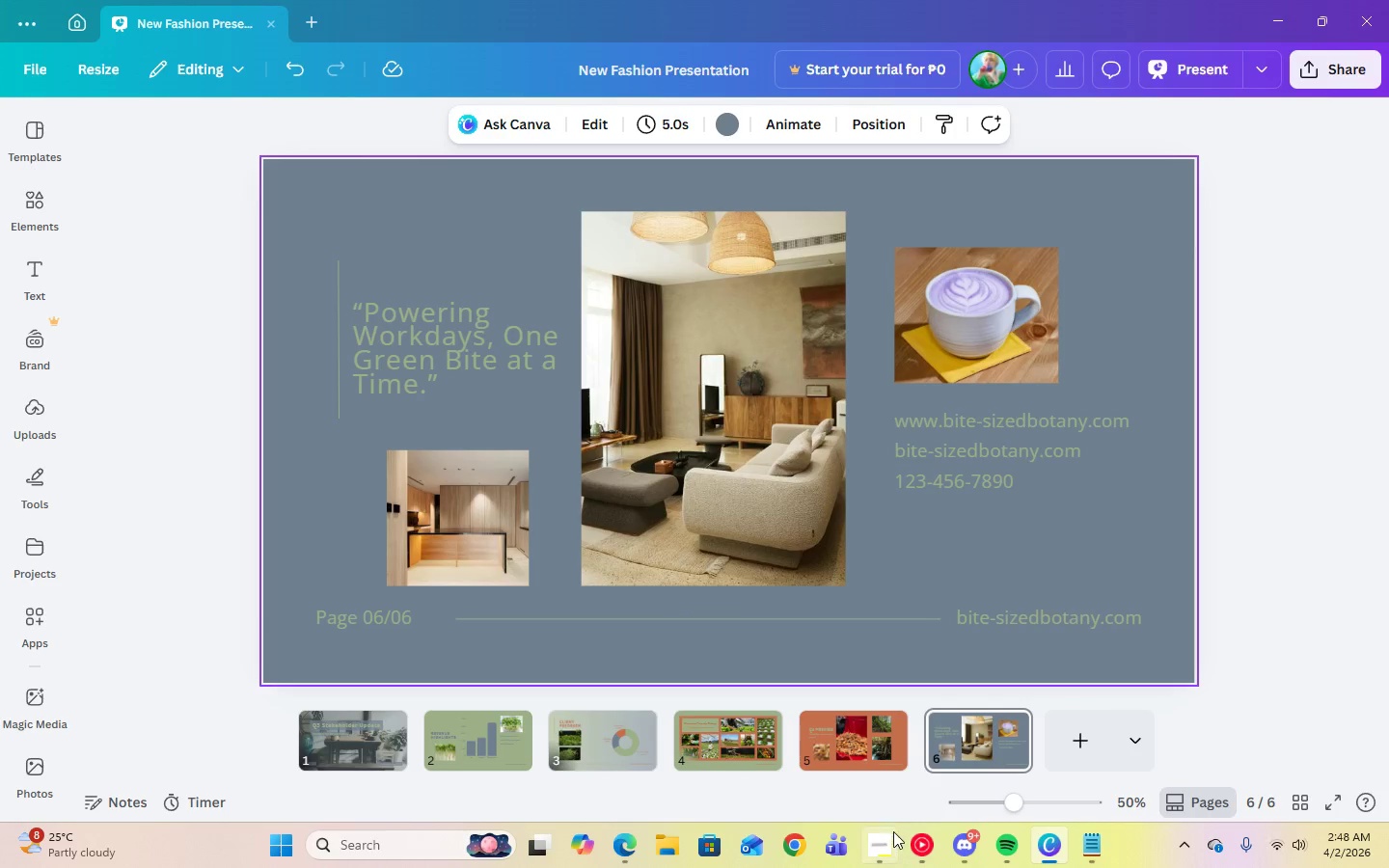 
left_click([890, 835])